 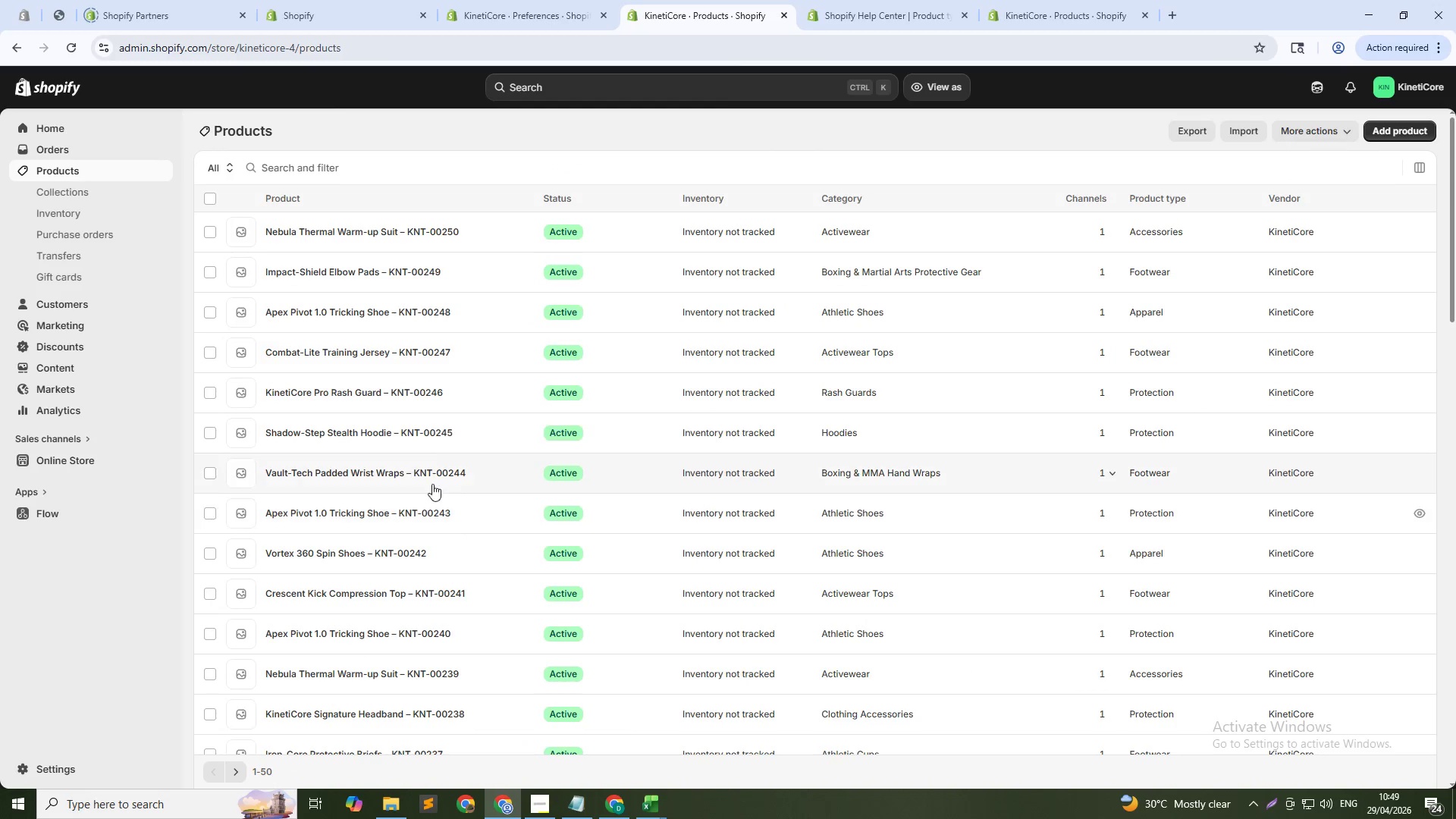 
scroll: coordinate [409, 397], scroll_direction: none, amount: 0.0
 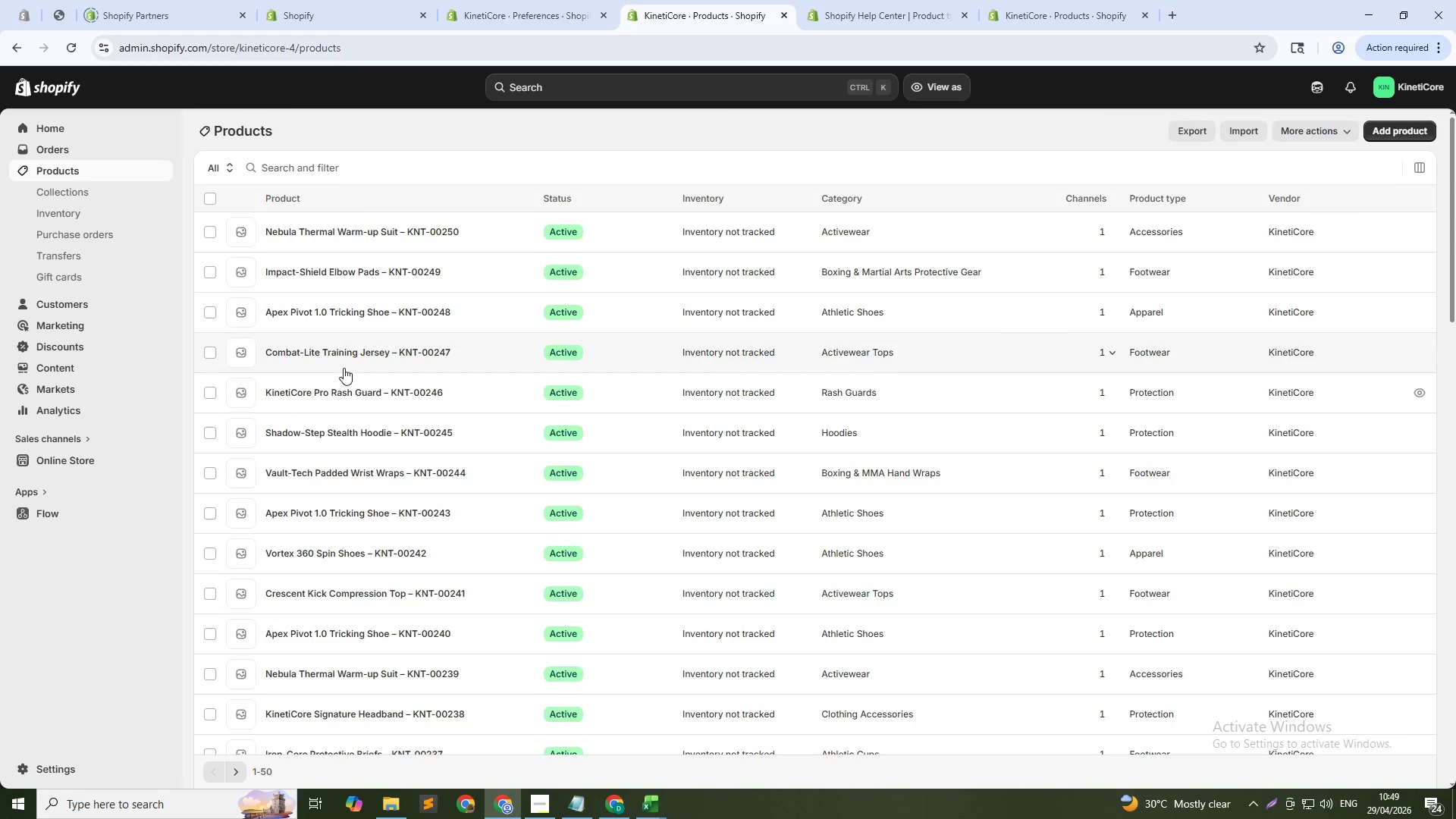 
scroll: coordinate [344, 368], scroll_direction: up, amount: 2.0
 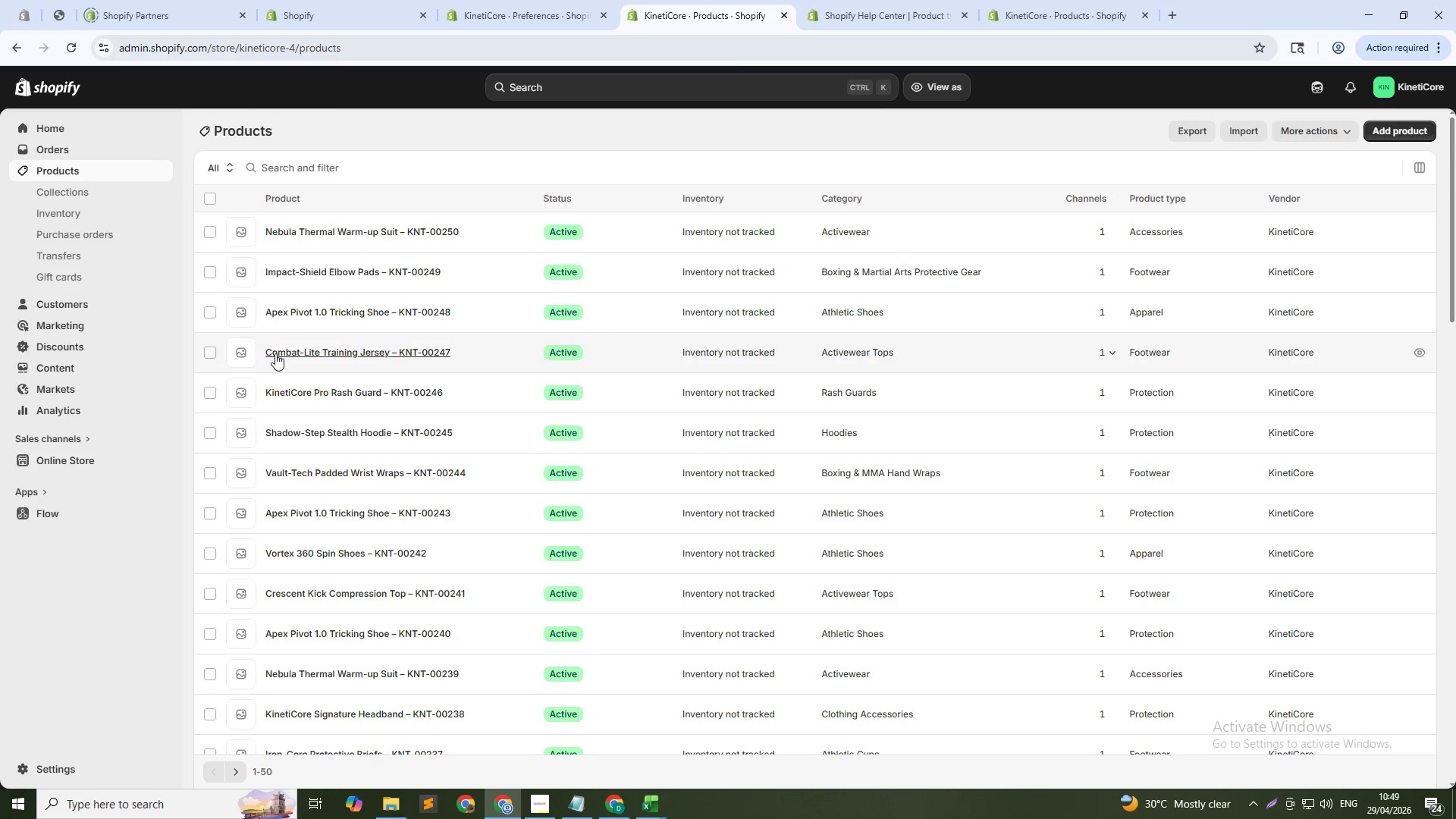 
left_click([275, 353])
 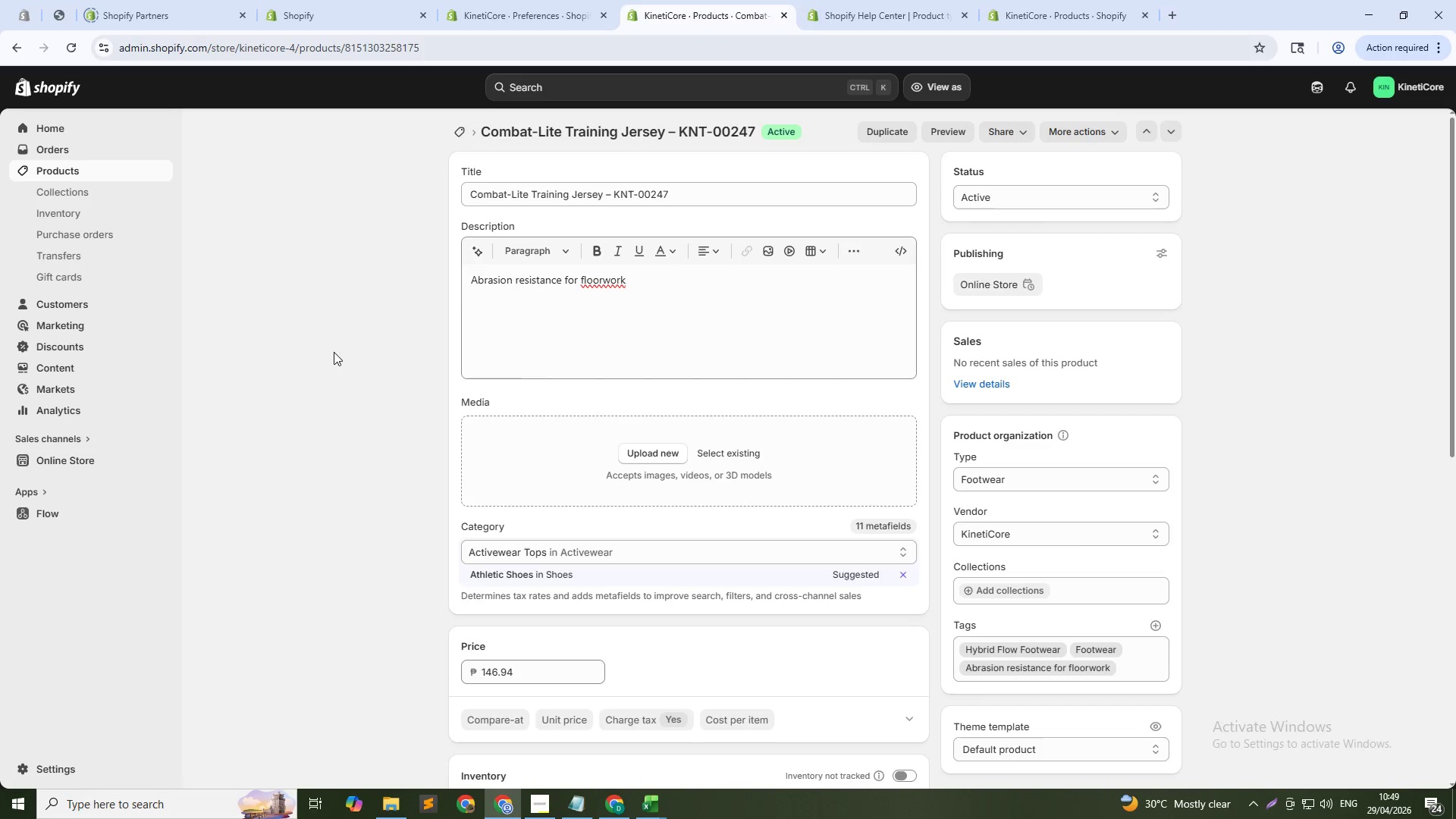 
scroll: coordinate [683, 325], scroll_direction: down, amount: 6.0
 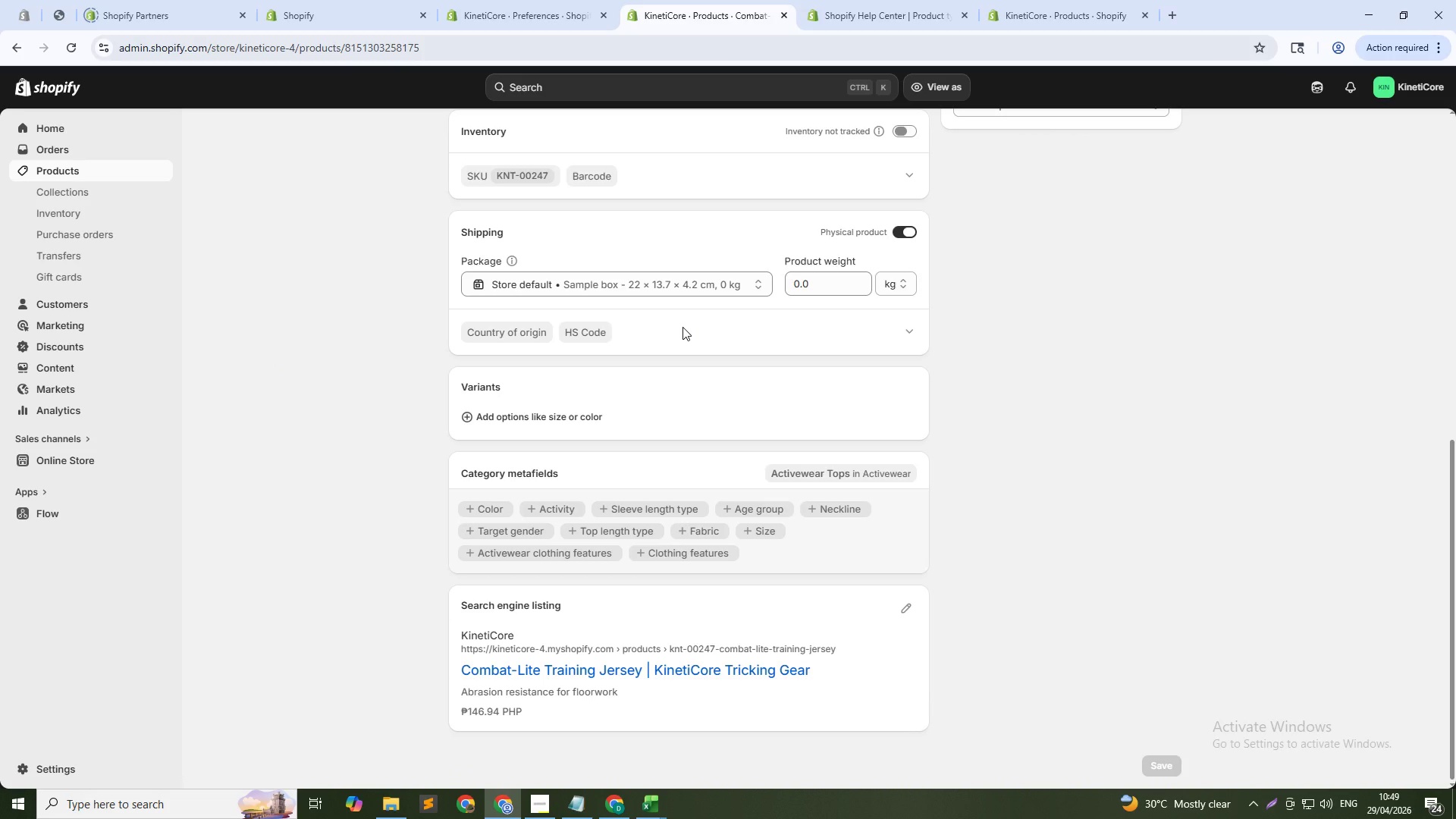 
scroll: coordinate [1197, 228], scroll_direction: up, amount: 12.0
 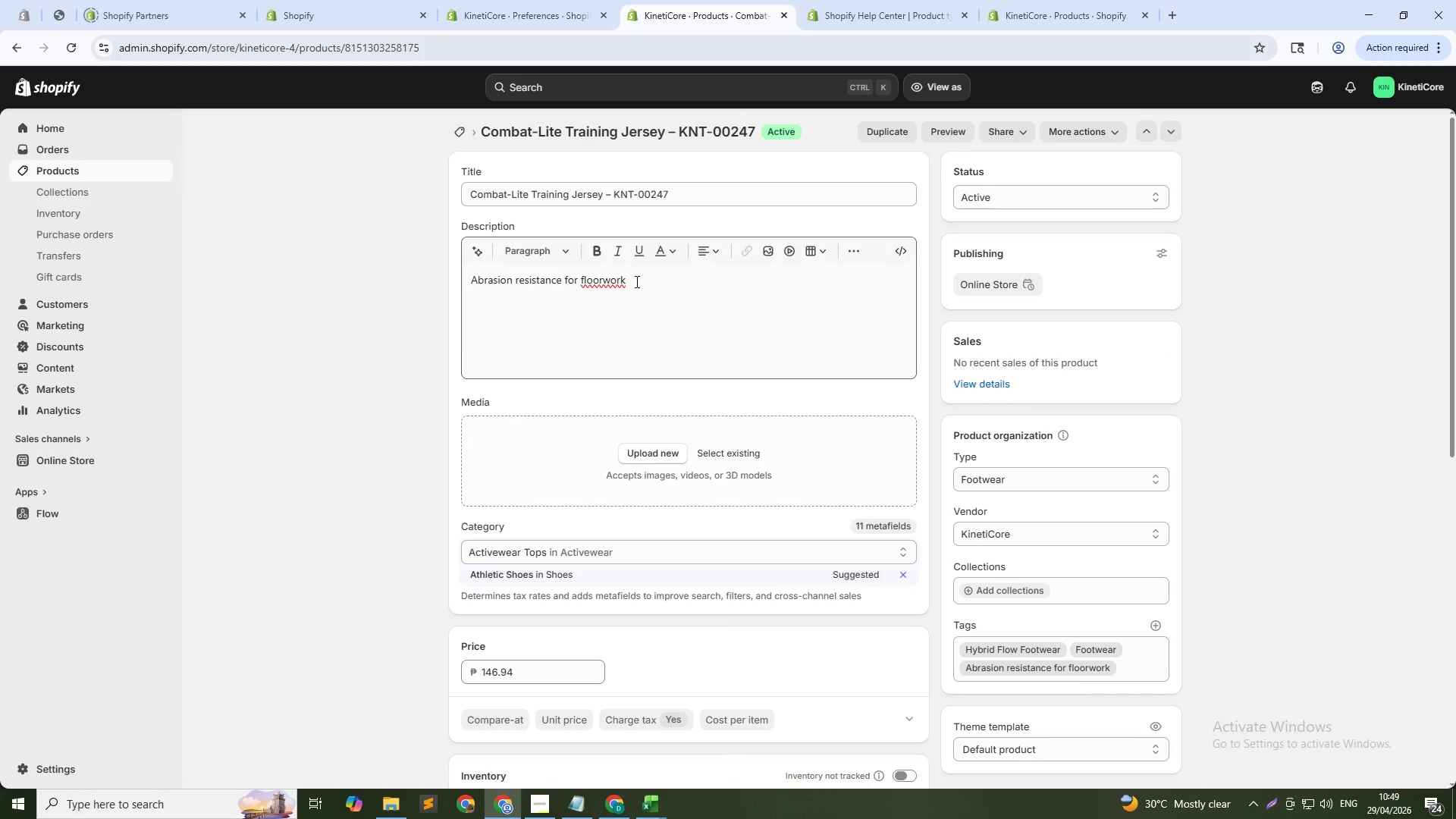 
left_click([635, 281])
 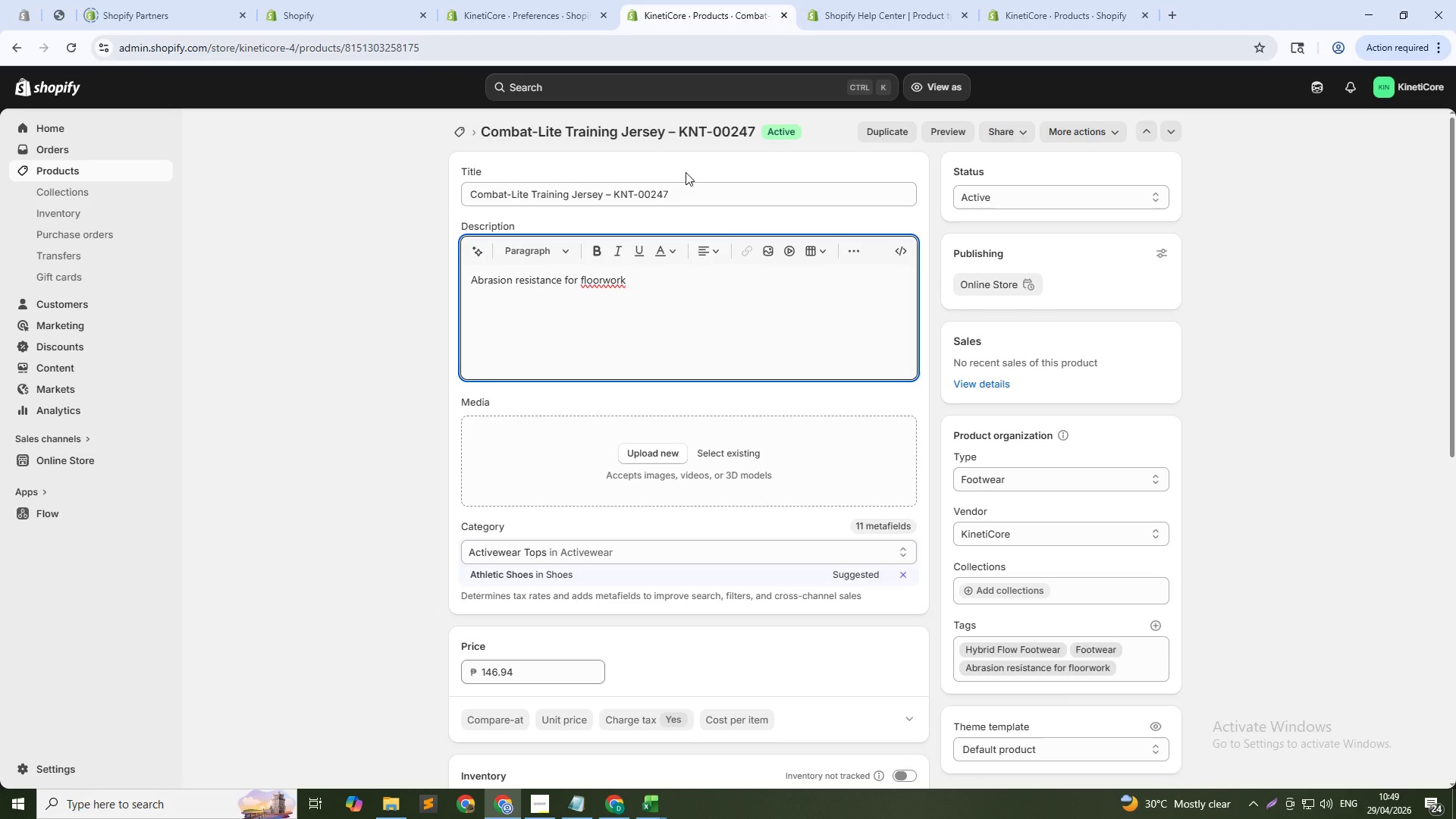 
left_click([701, 187])
 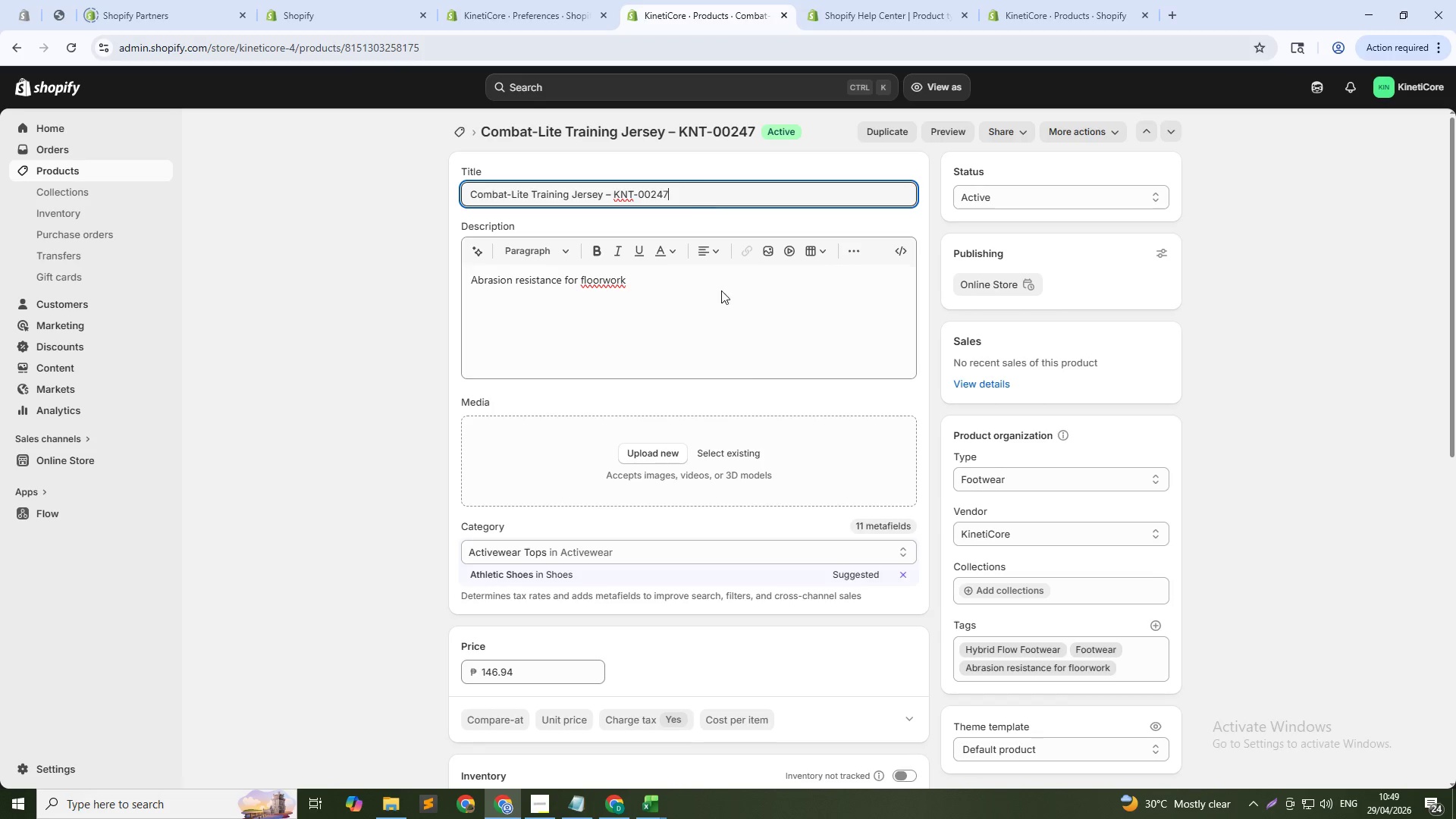 
scroll: coordinate [747, 378], scroll_direction: down, amount: 4.0
 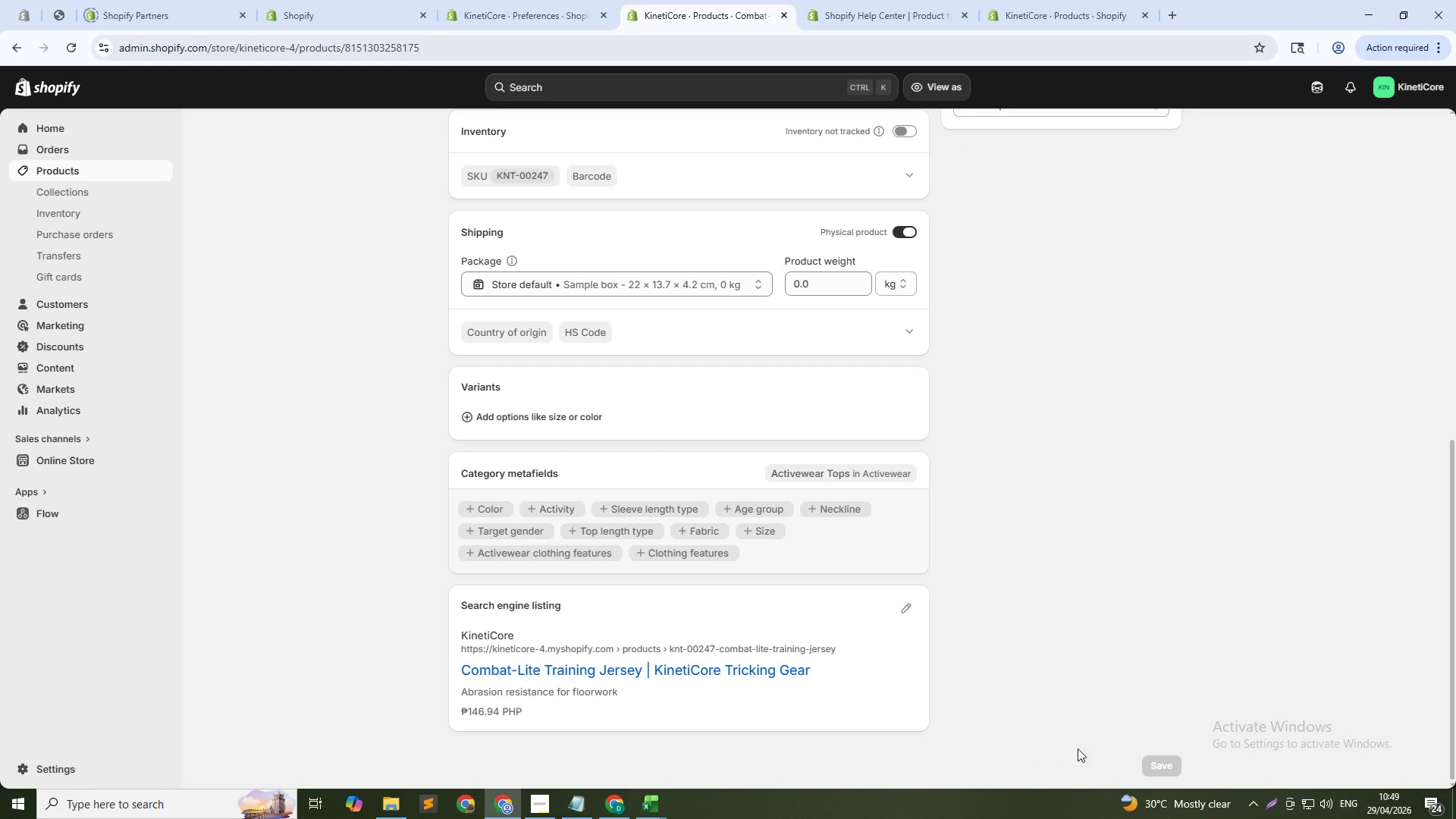 
left_click([905, 604])
 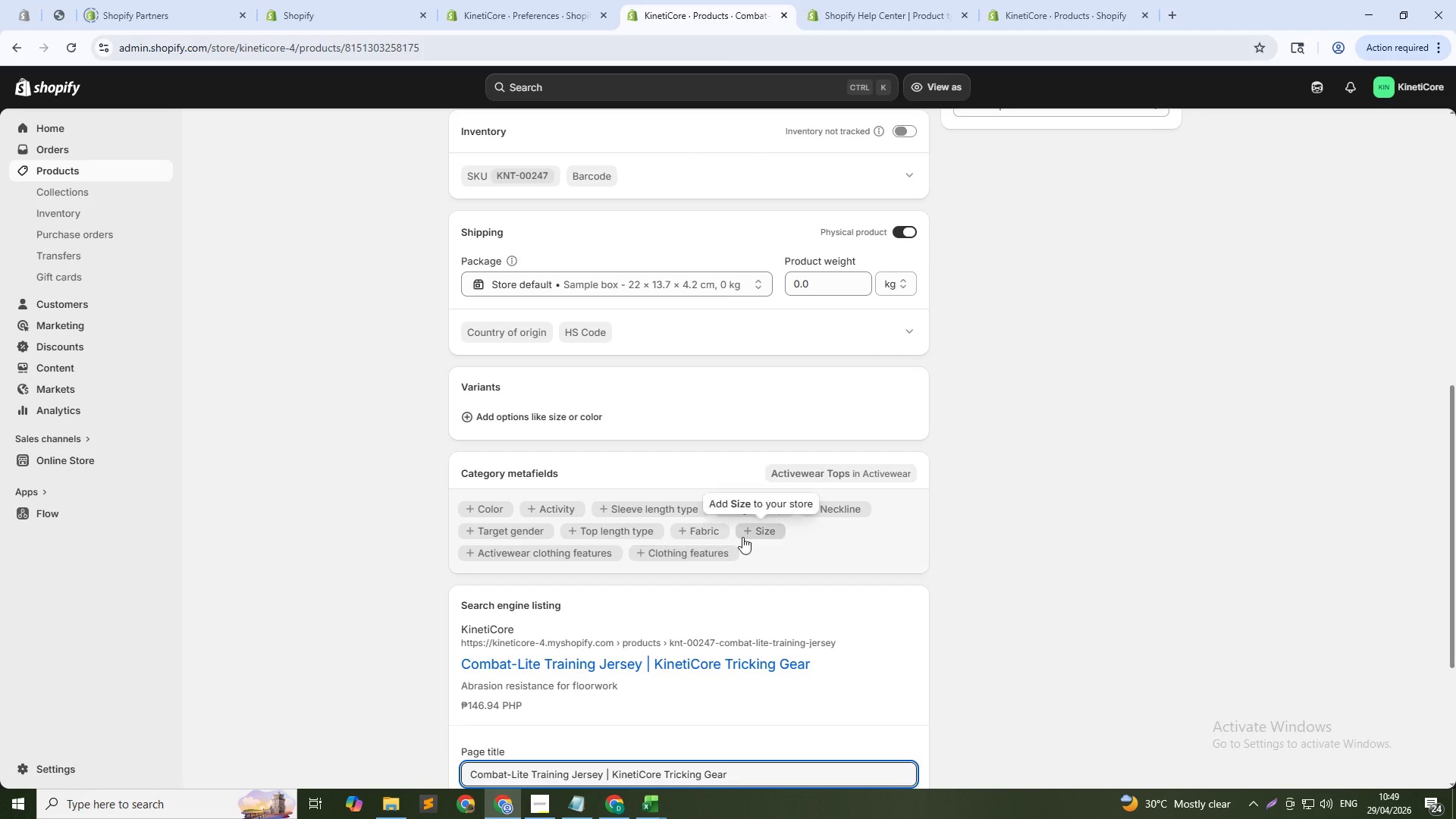 
scroll: coordinate [761, 538], scroll_direction: down, amount: 5.0
 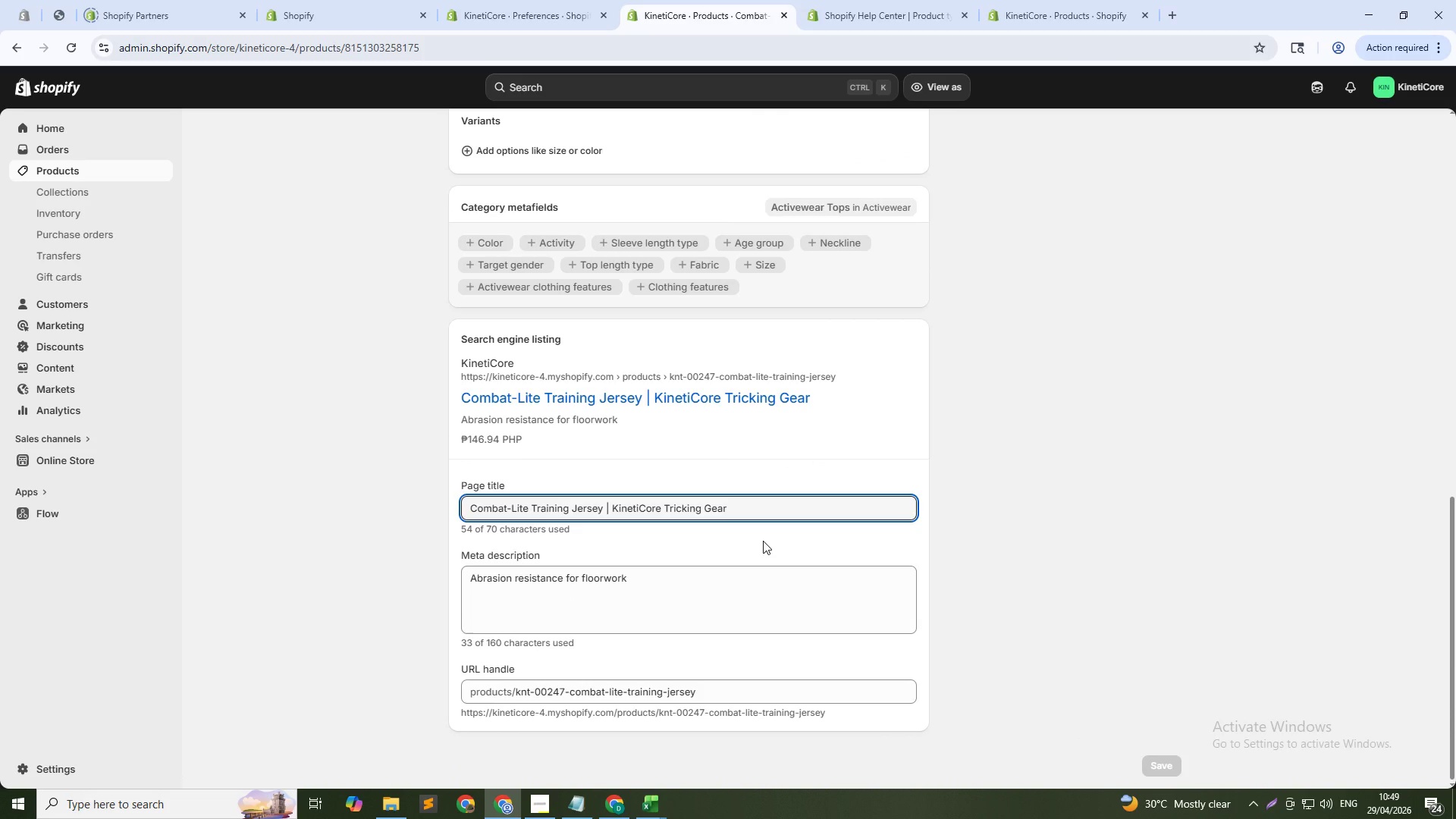 
scroll: coordinate [935, 184], scroll_direction: up, amount: 27.0
 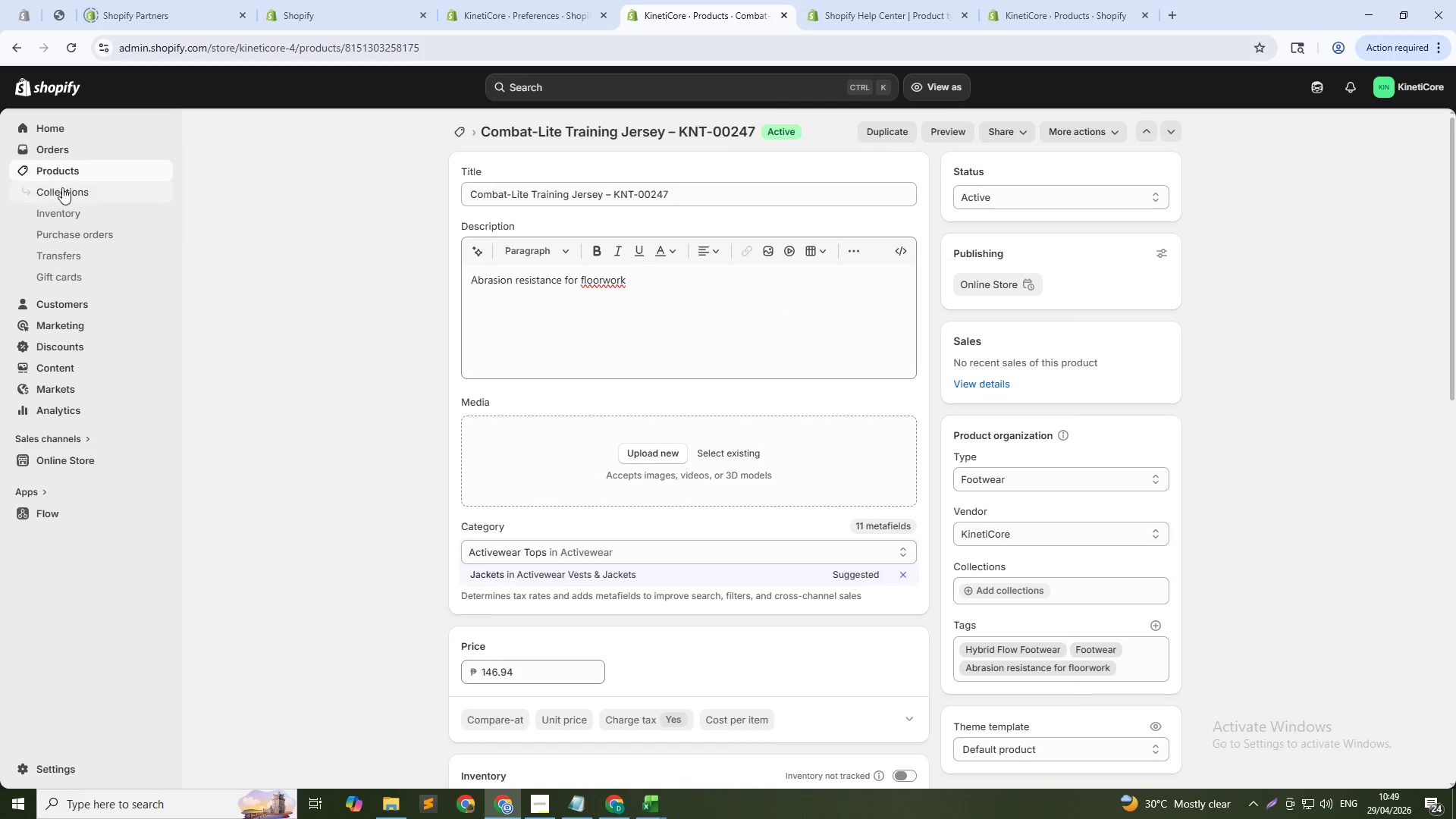 
left_click([61, 192])
 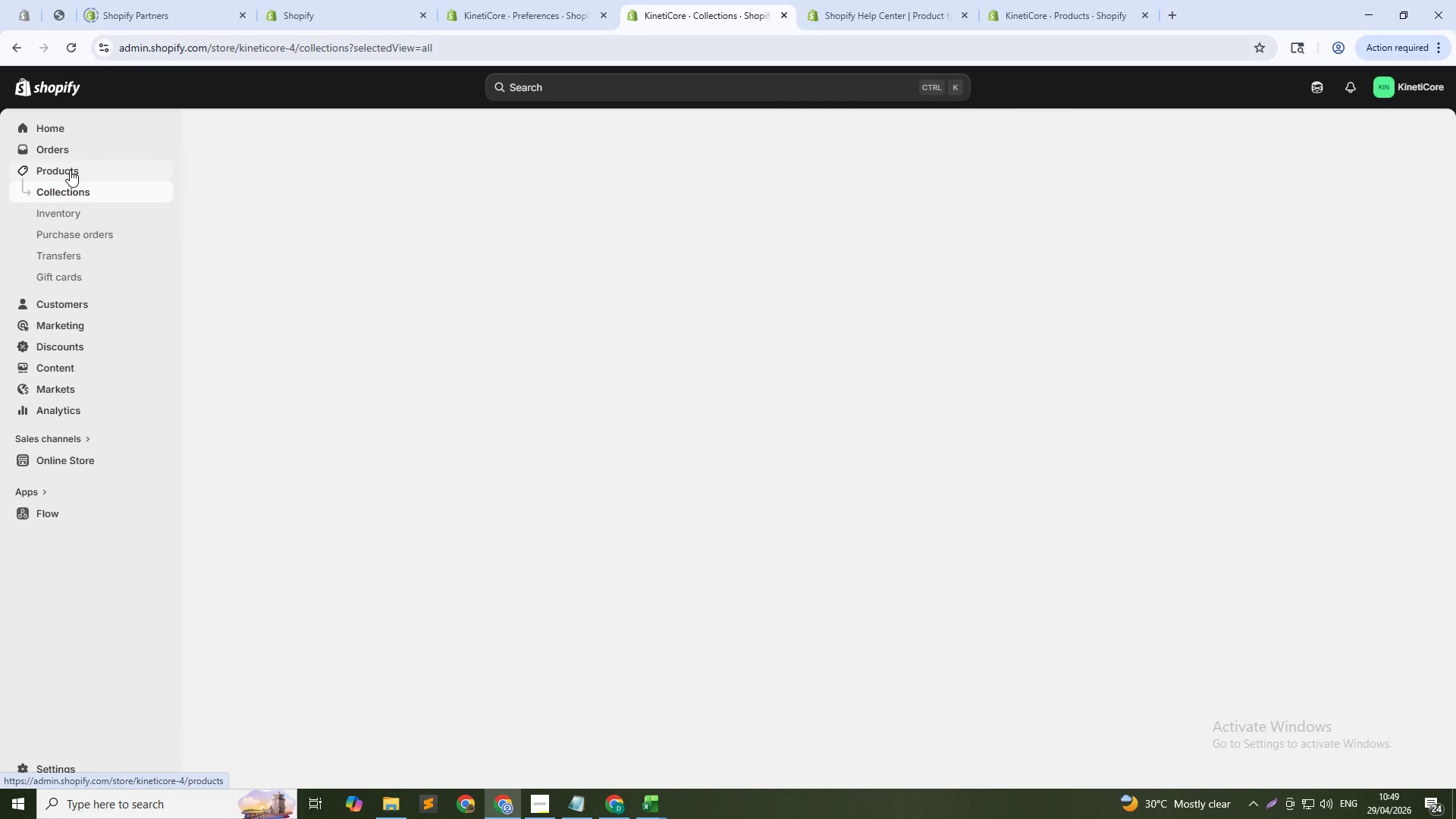 
left_click([70, 170])
 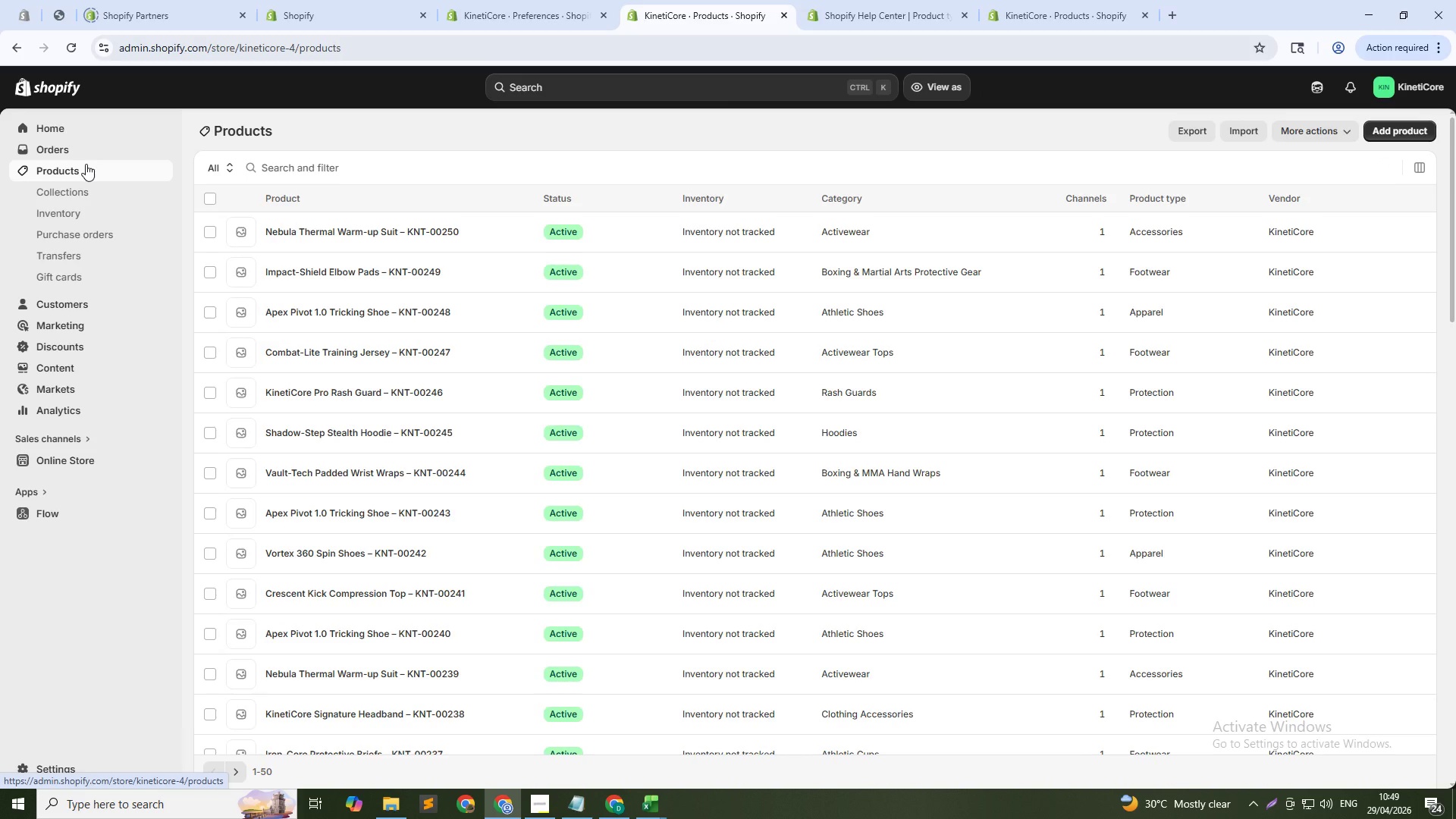 
wait(11.78)
 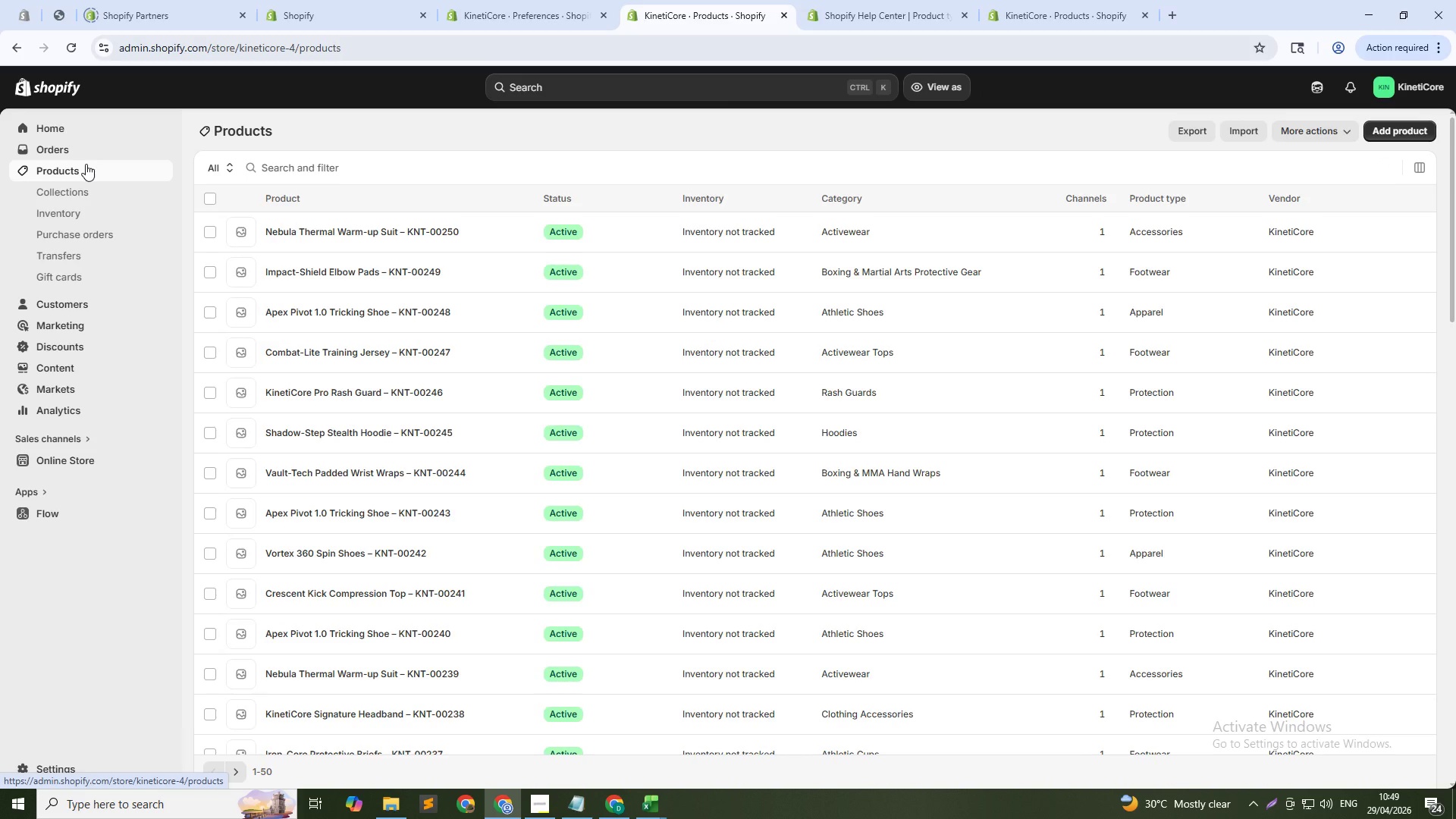 
scroll: coordinate [312, 312], scroll_direction: down, amount: 14.0
 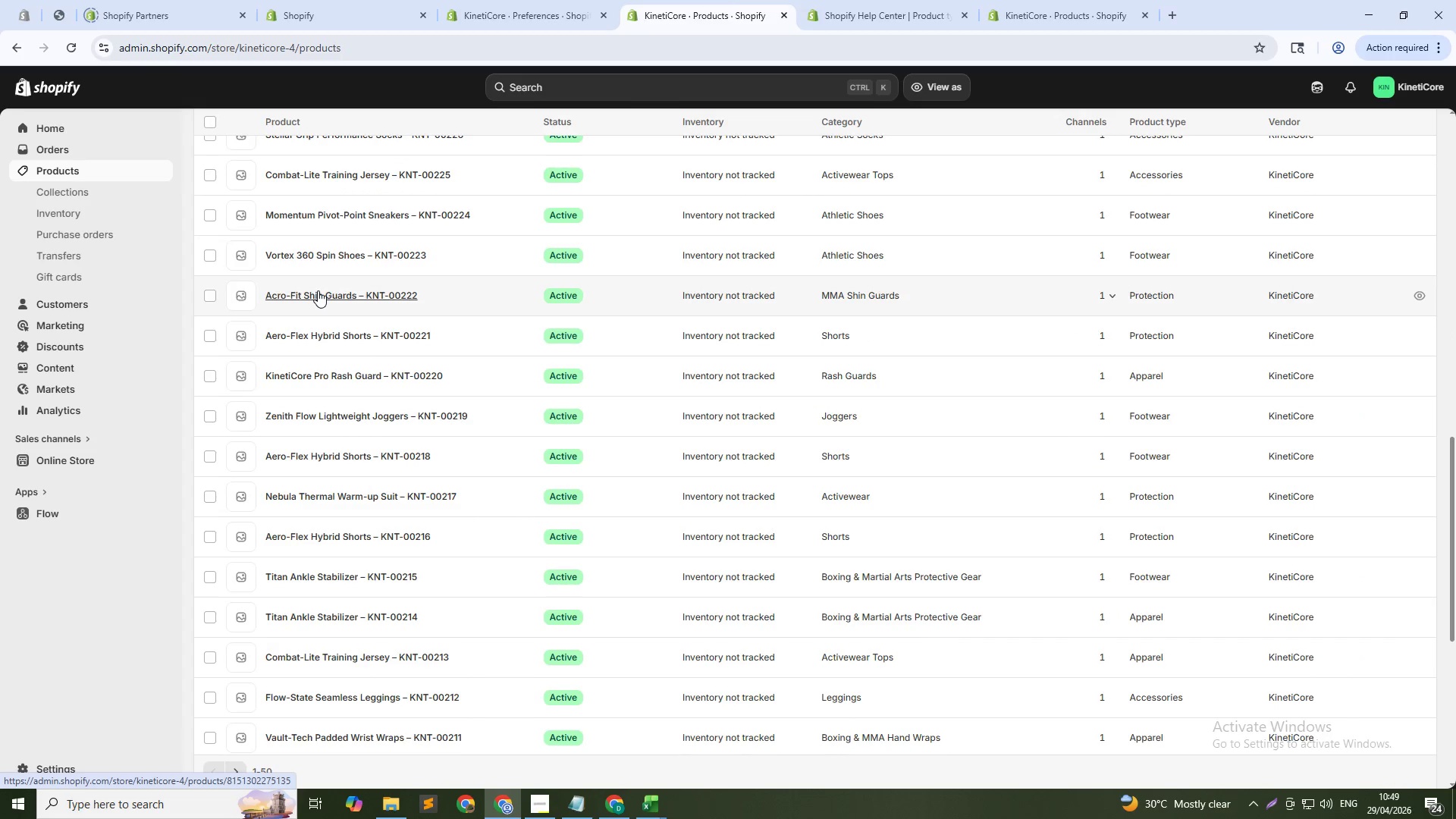 
scroll: coordinate [320, 189], scroll_direction: up, amount: 23.0
 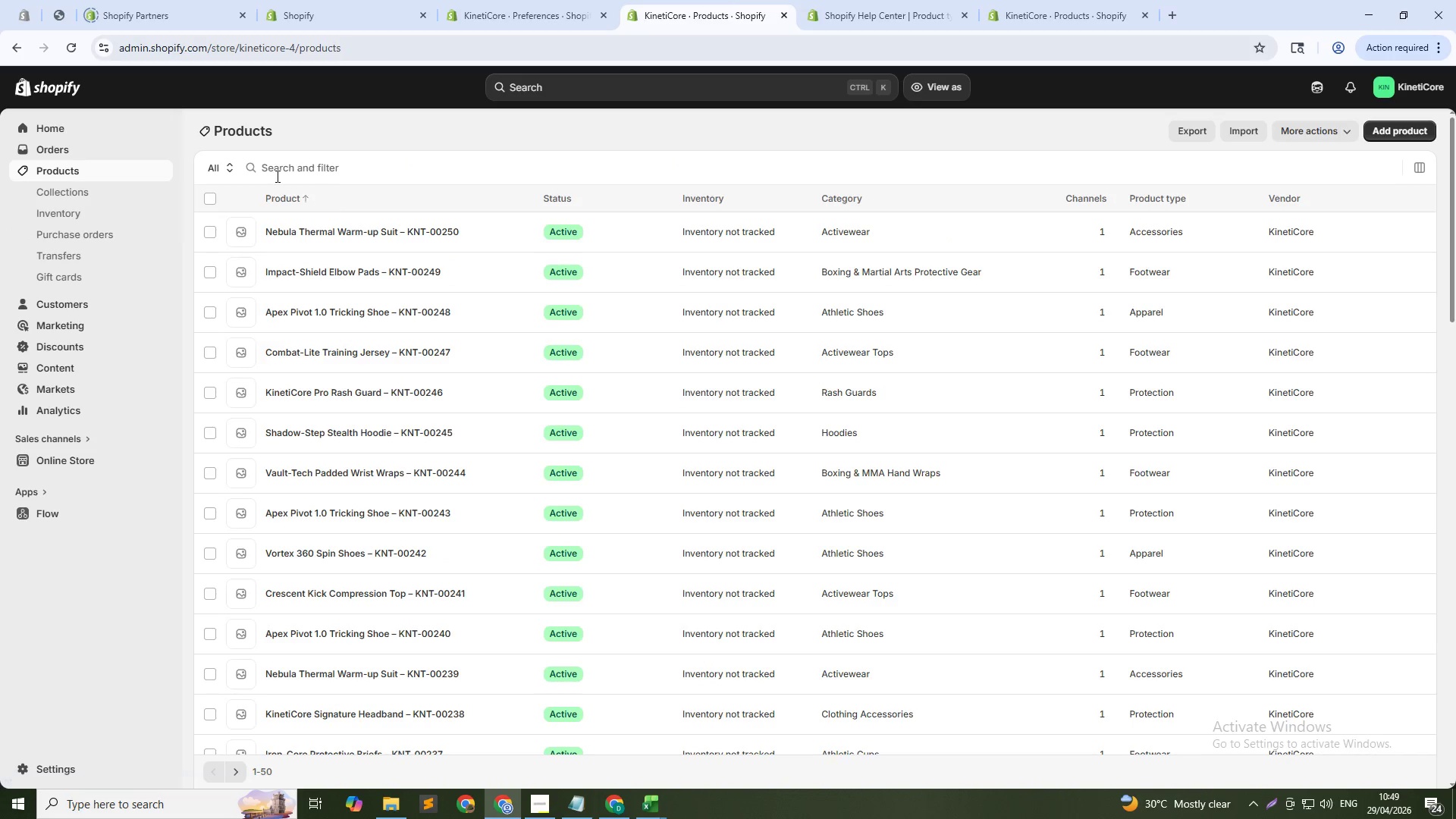 
left_click([276, 176])
 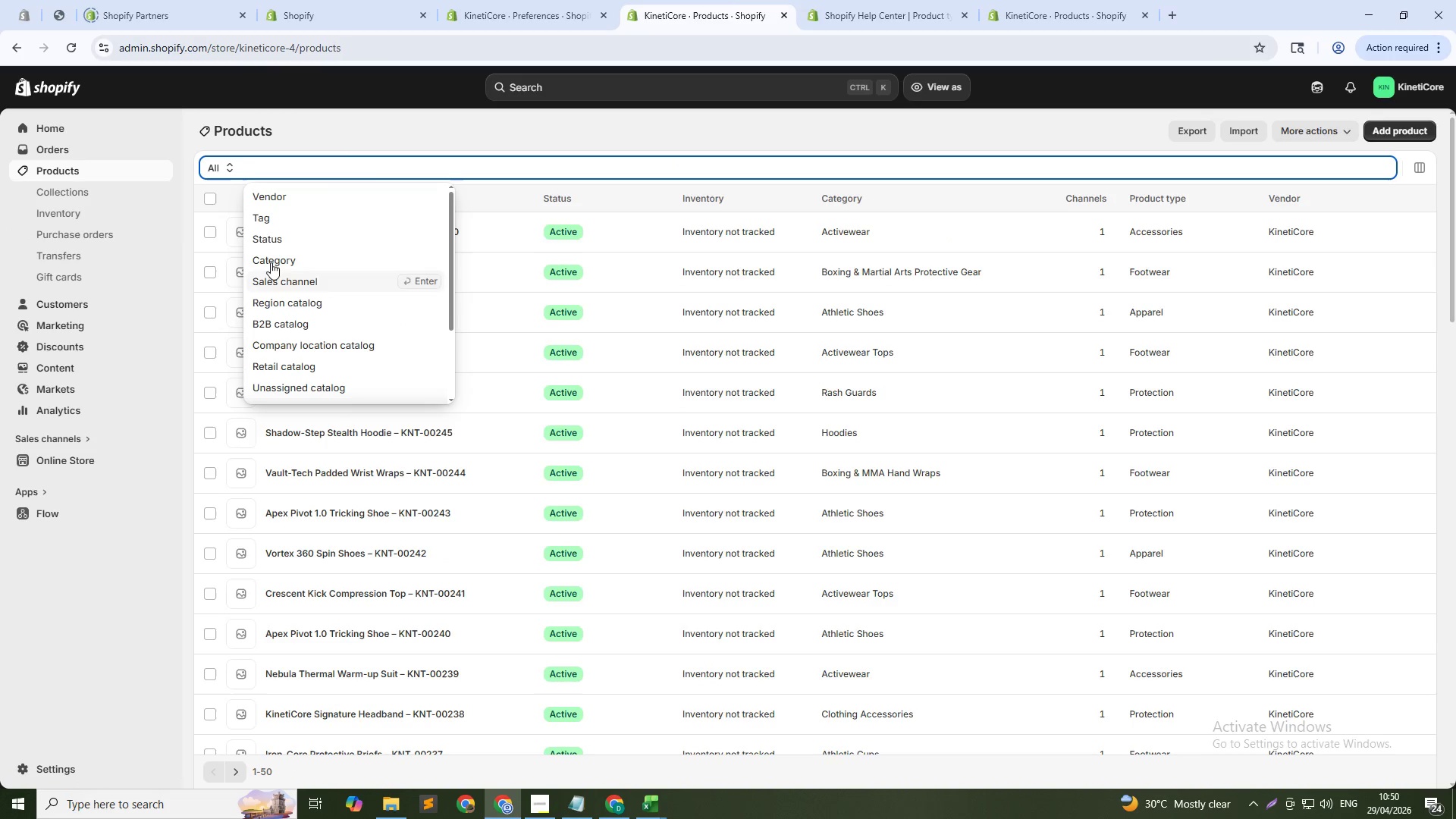 
left_click([335, 169])
 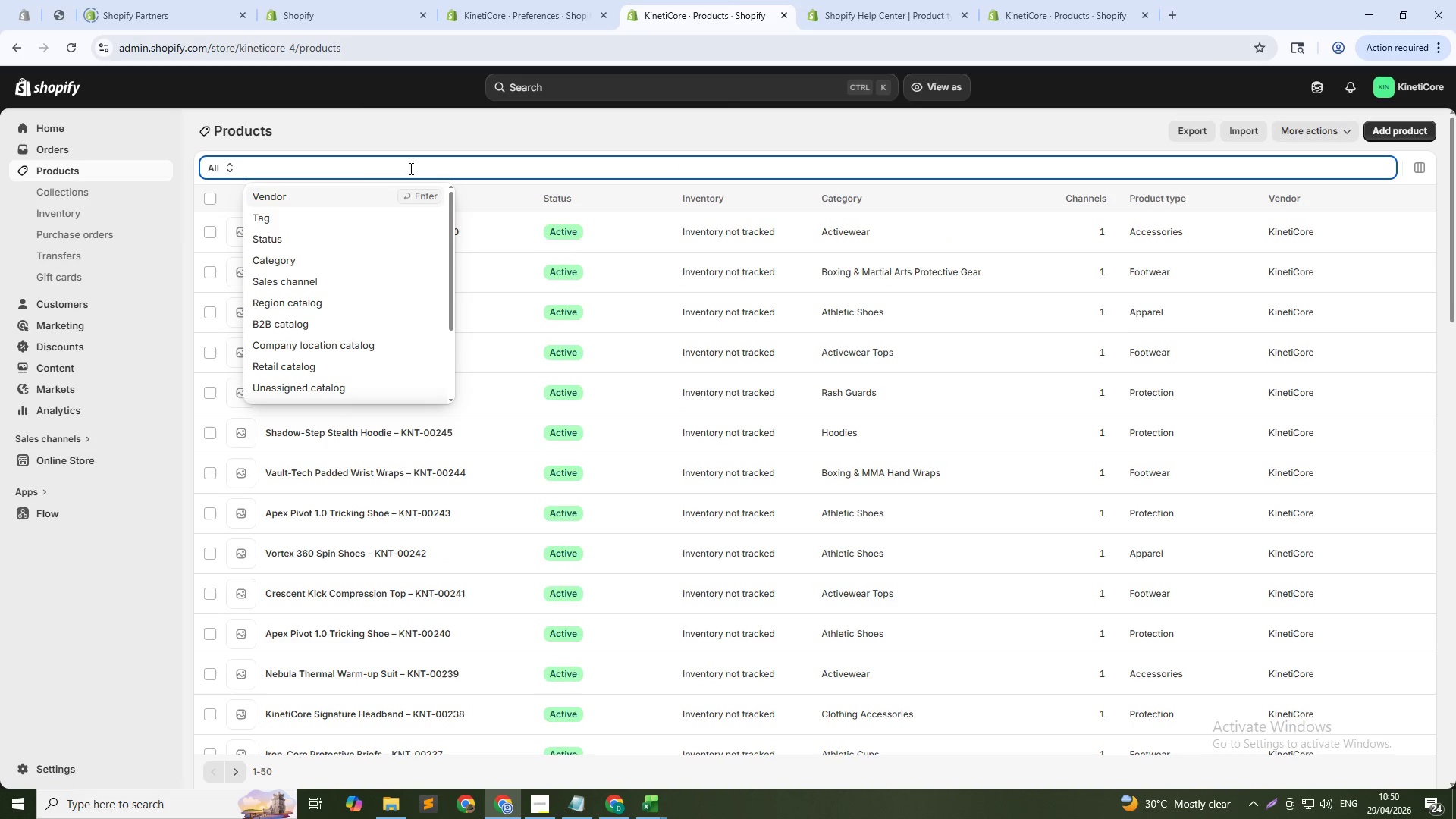 
left_click([436, 171])
 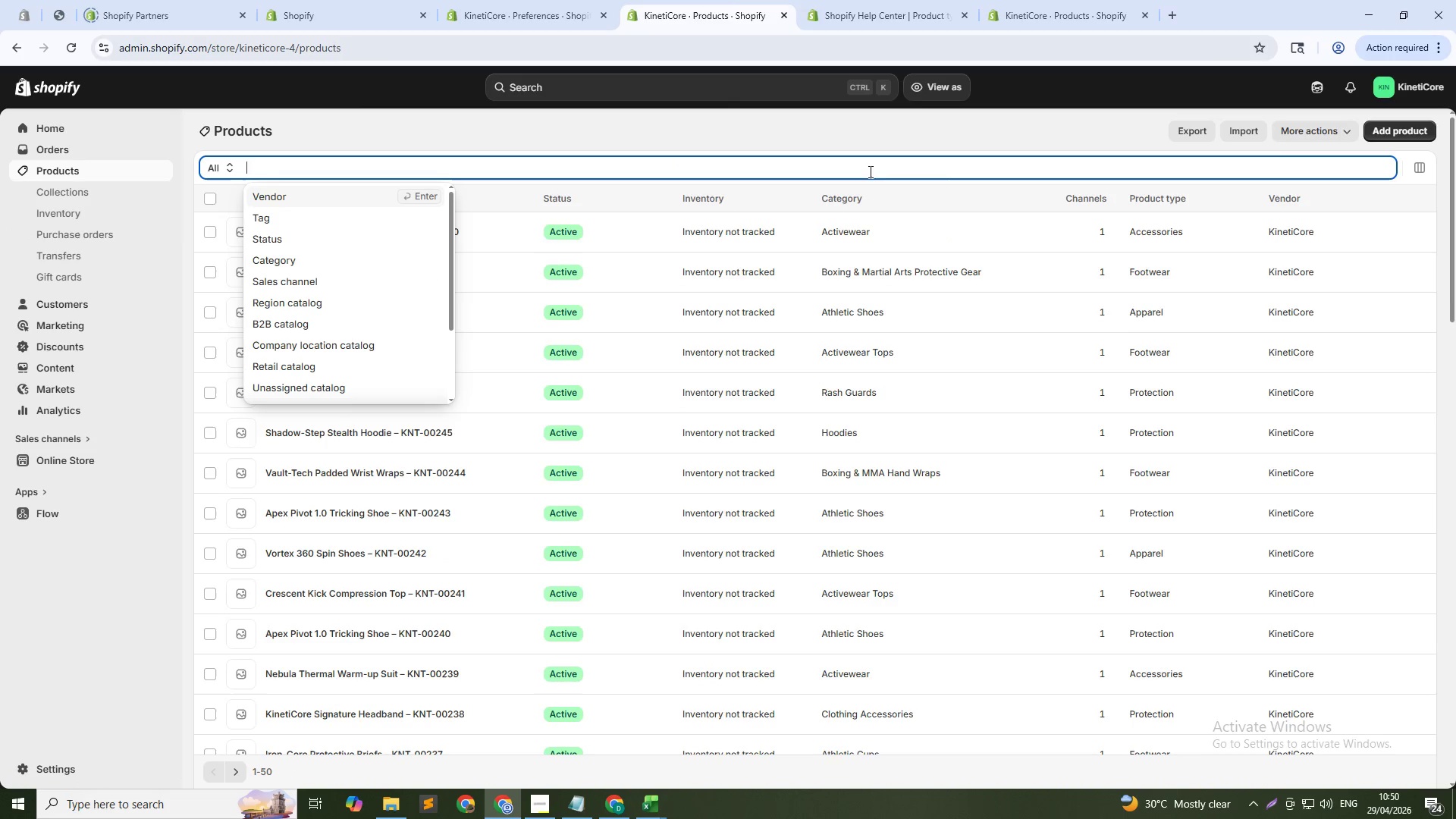 
left_click([946, 171])
 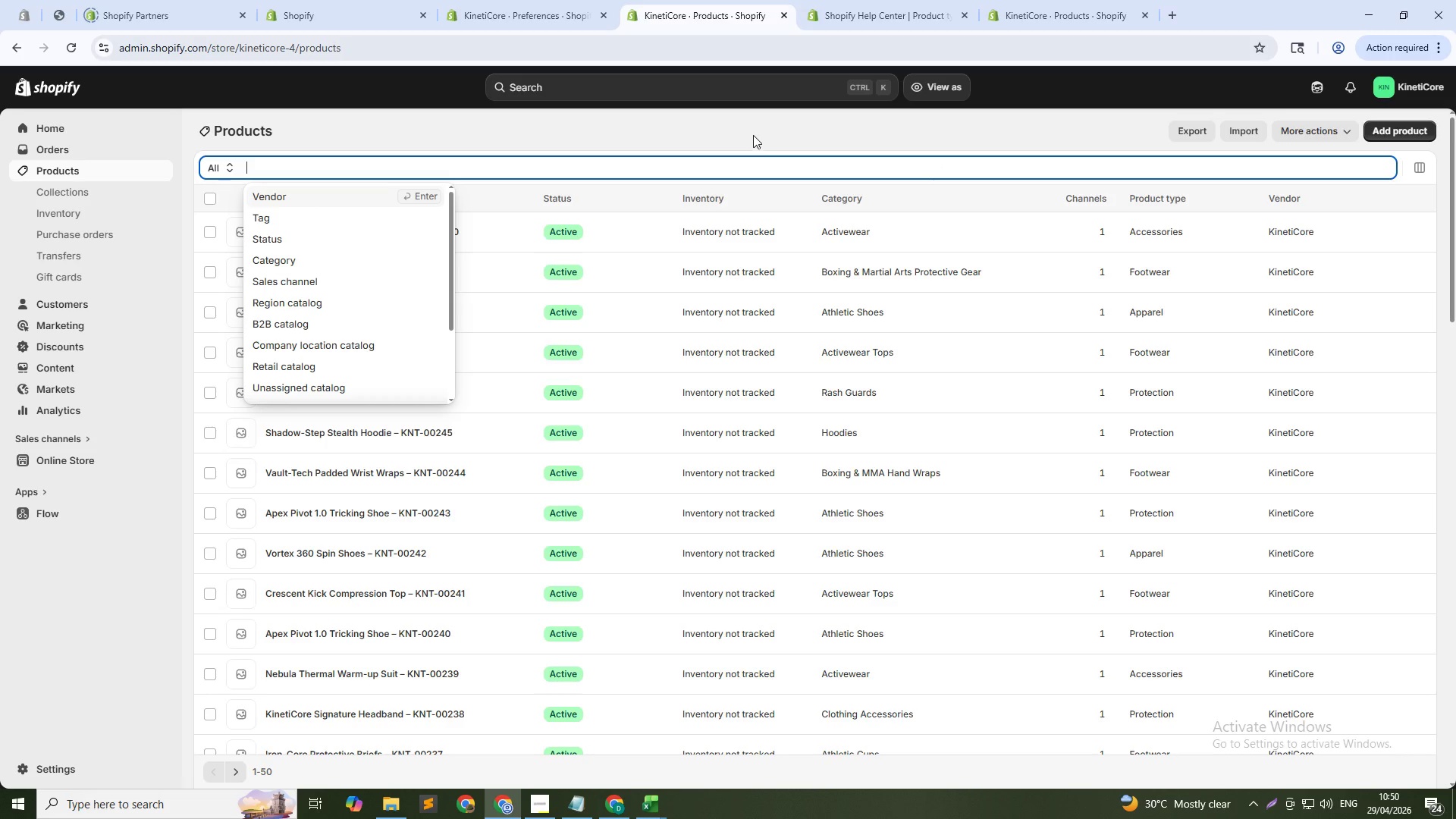 
left_click([753, 120])
 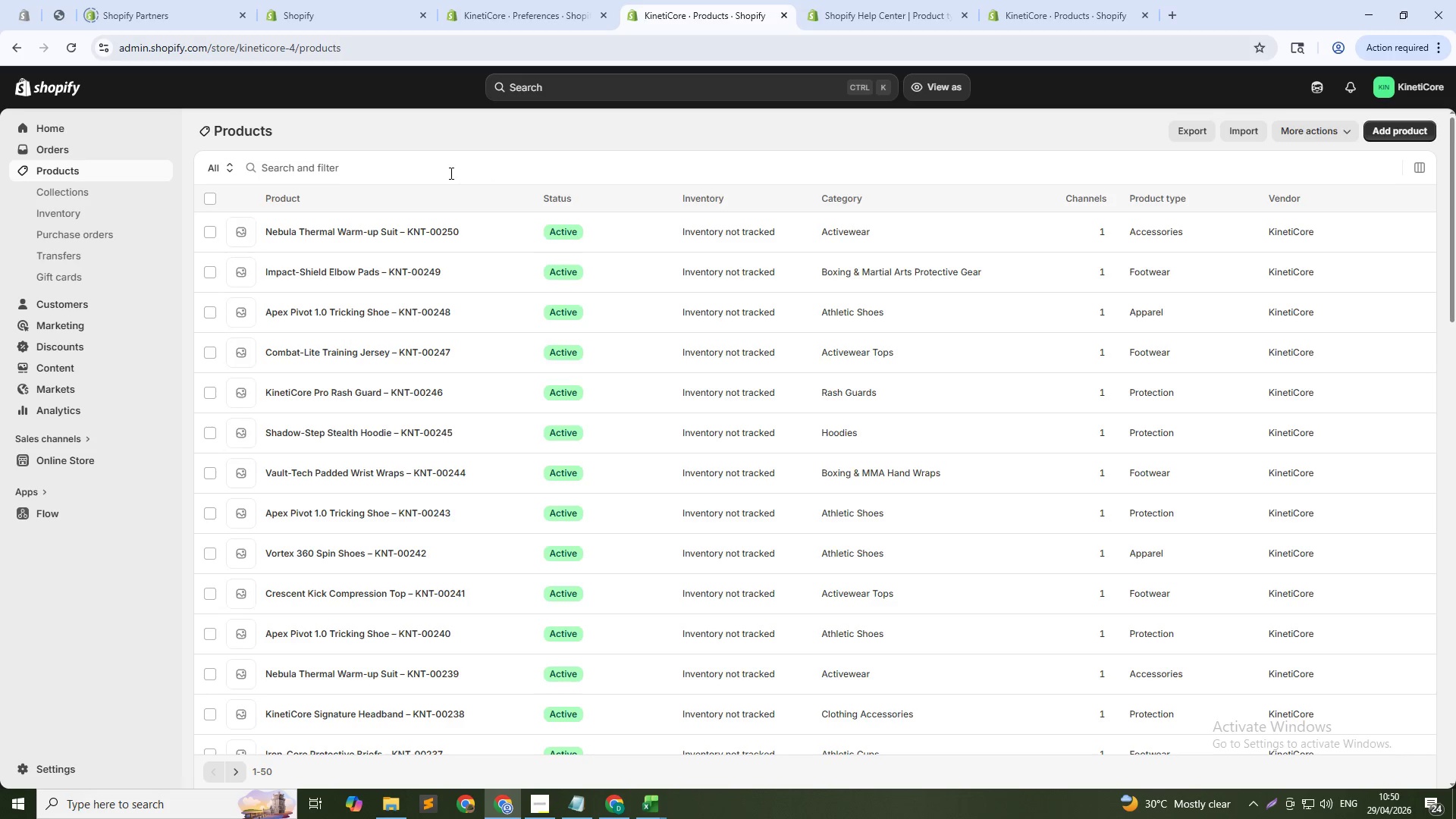 
left_click([456, 162])
 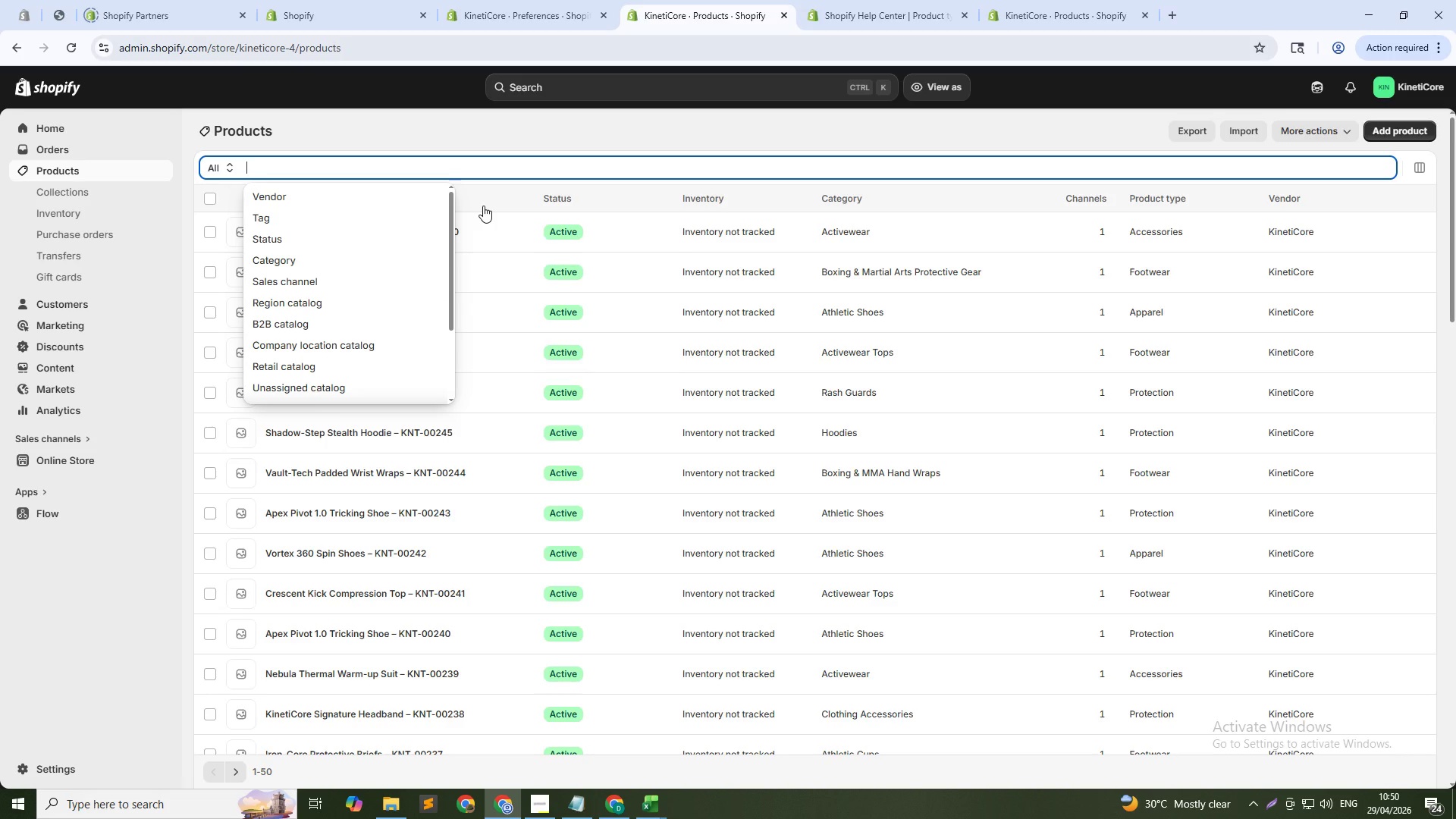 
type(vault)
 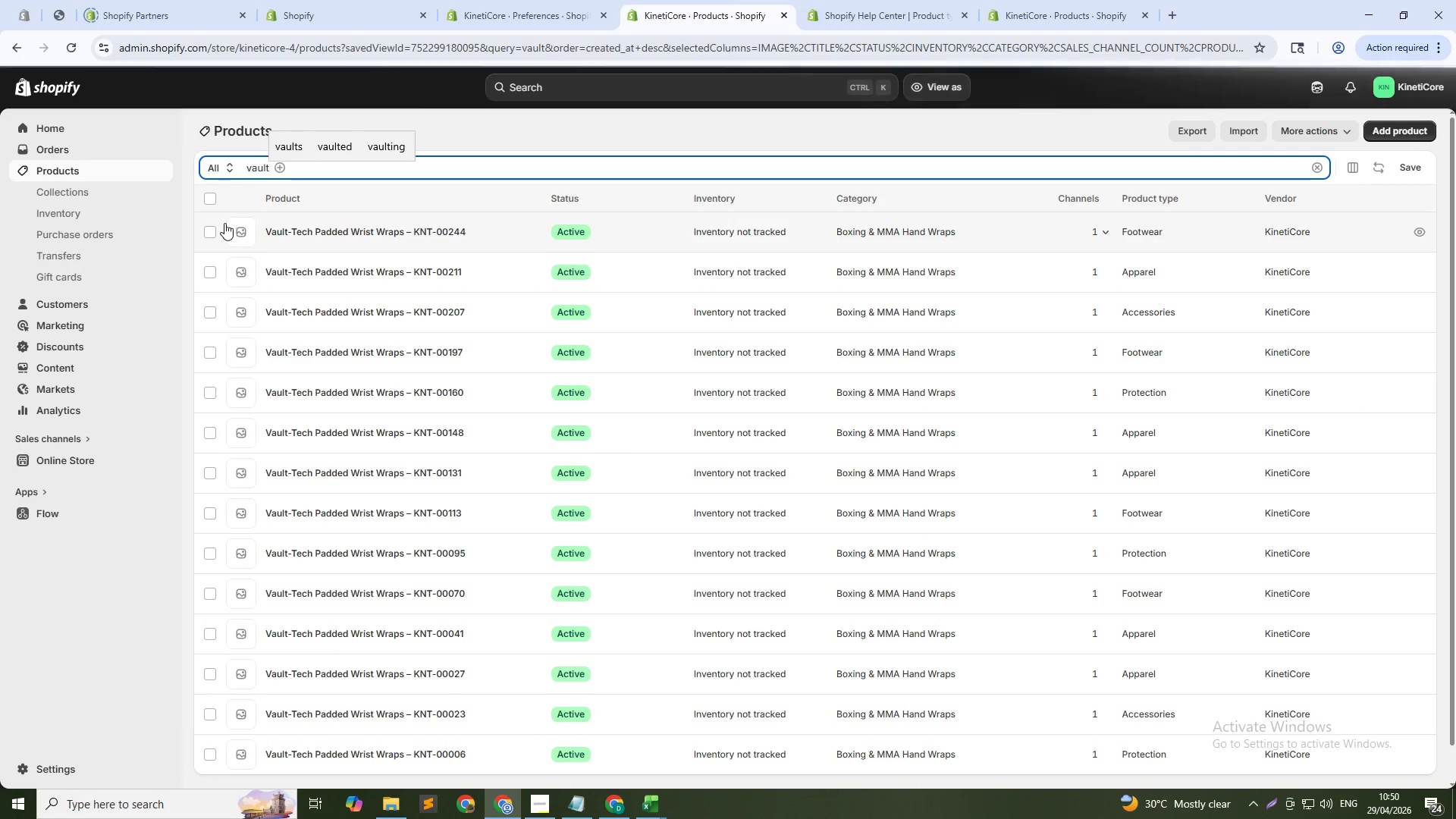 
left_click([210, 199])
 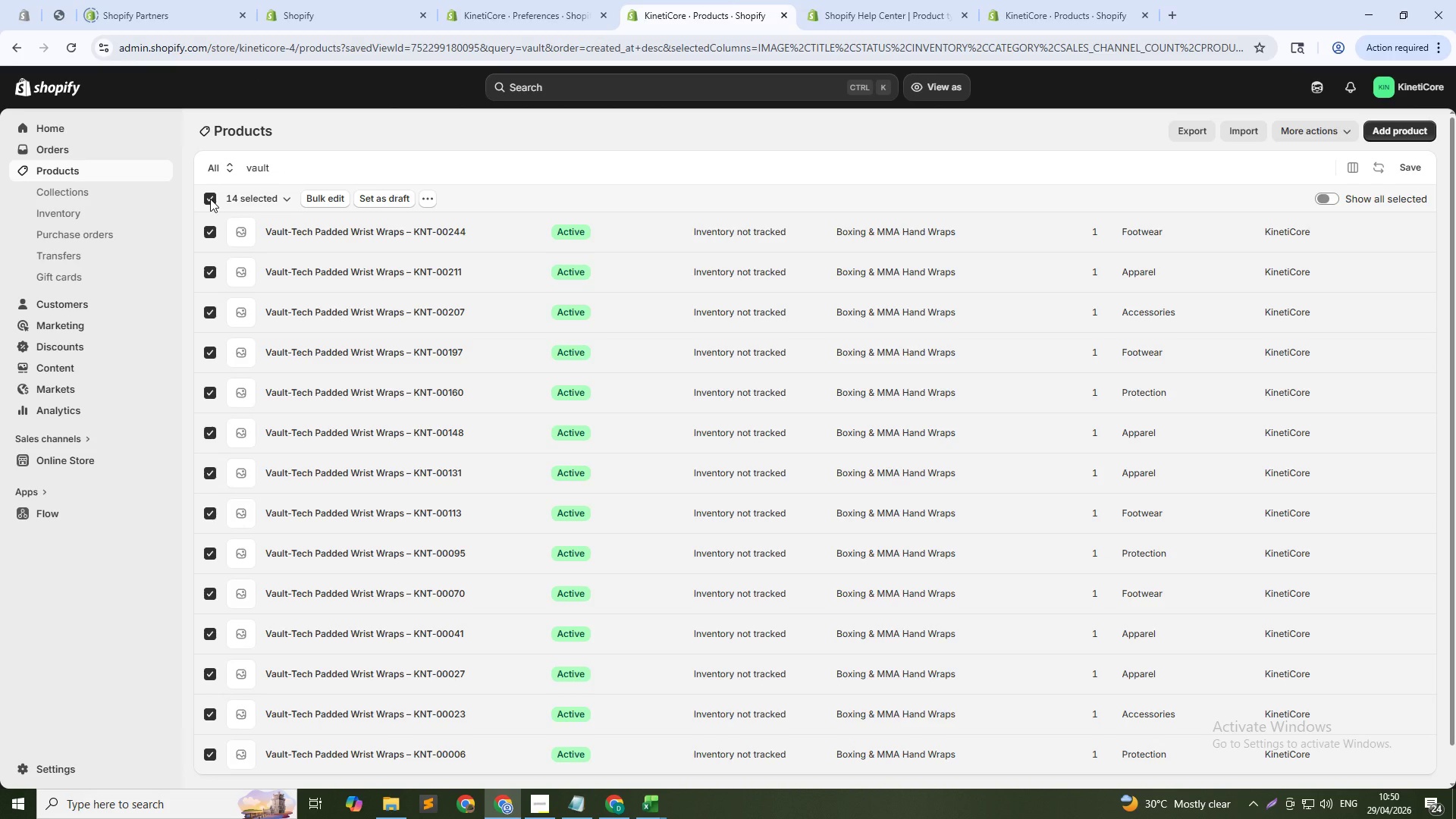 
left_click([210, 199])
 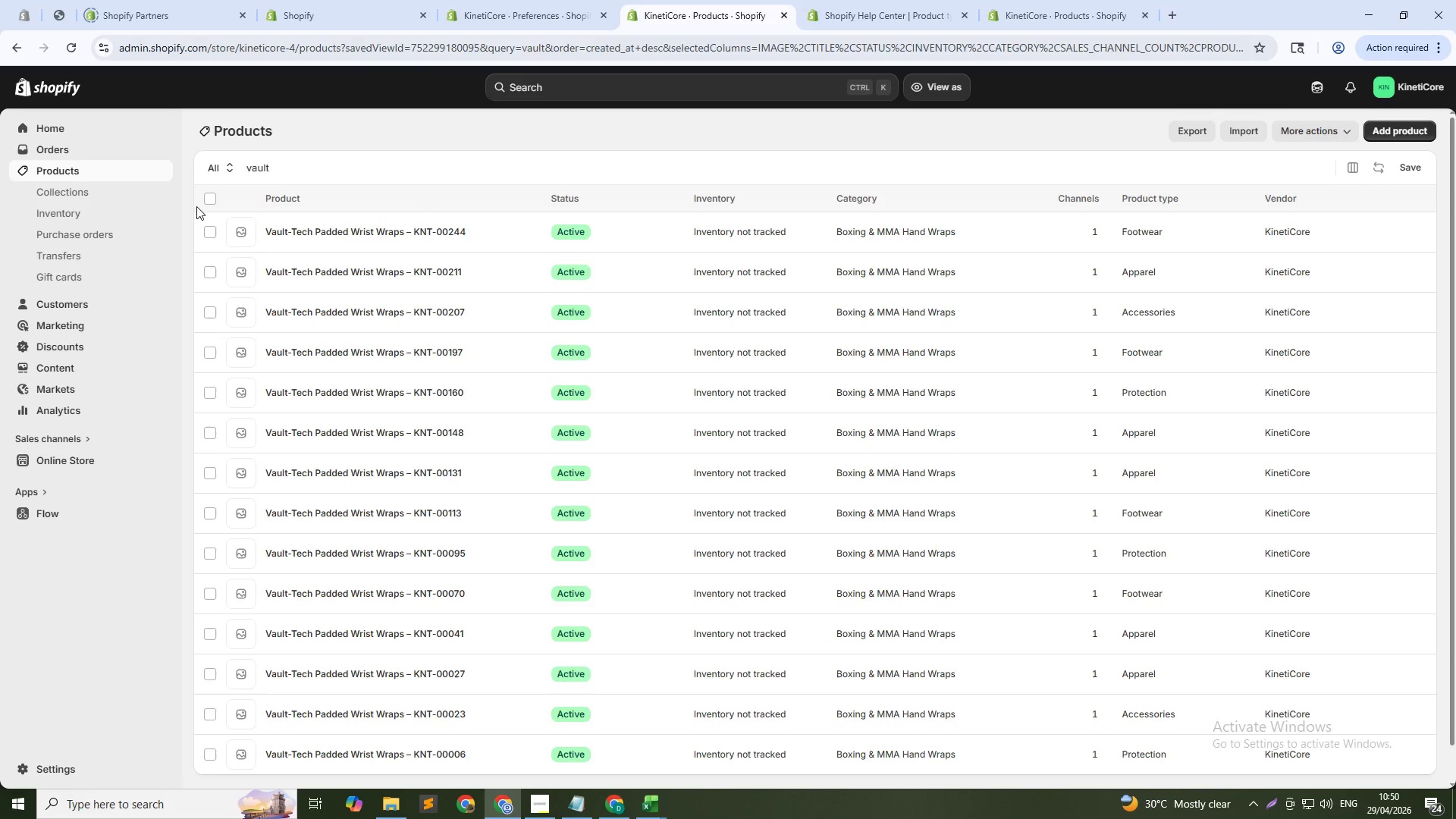 
left_click([92, 170])
 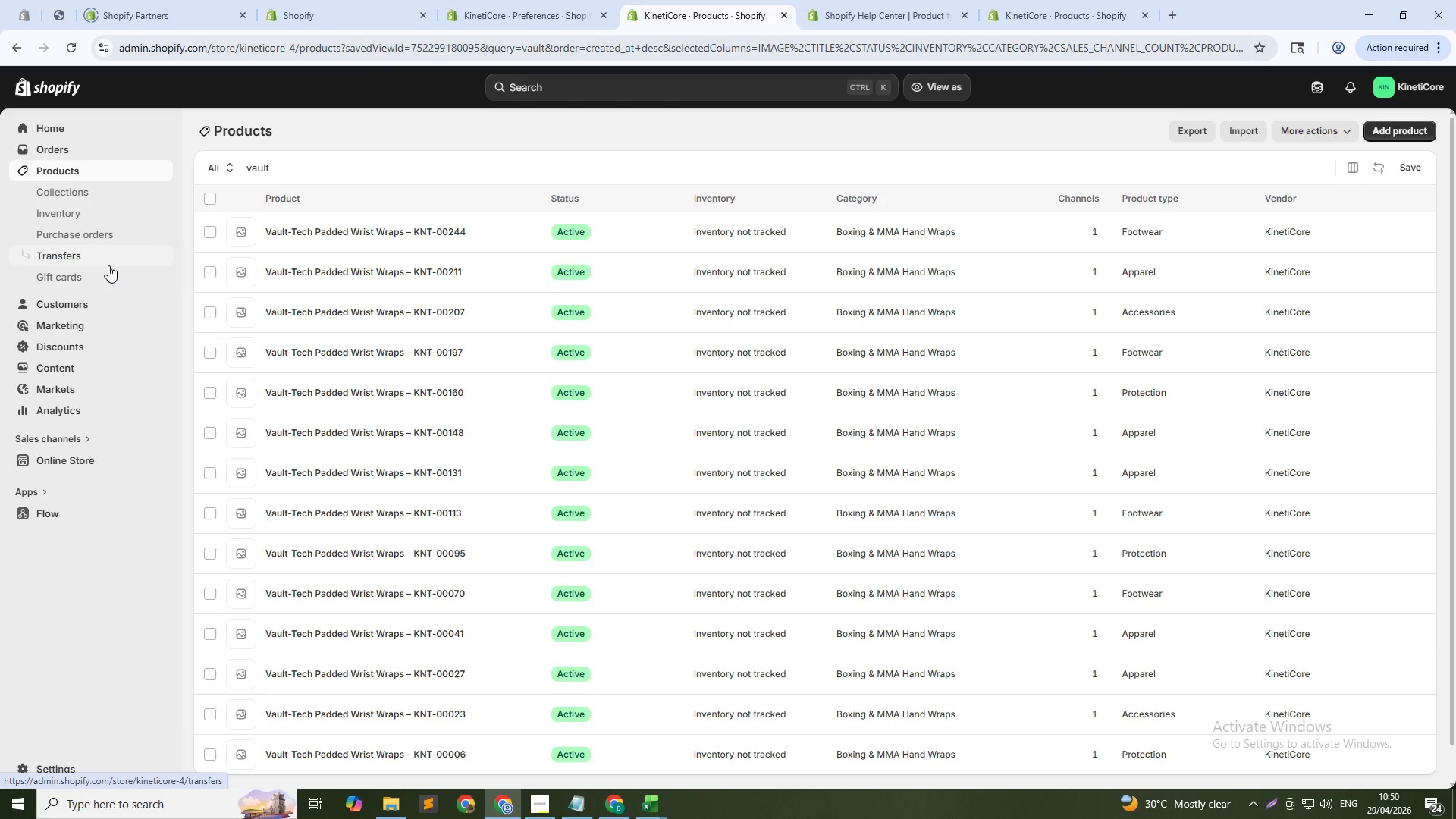 
wait(5.08)
 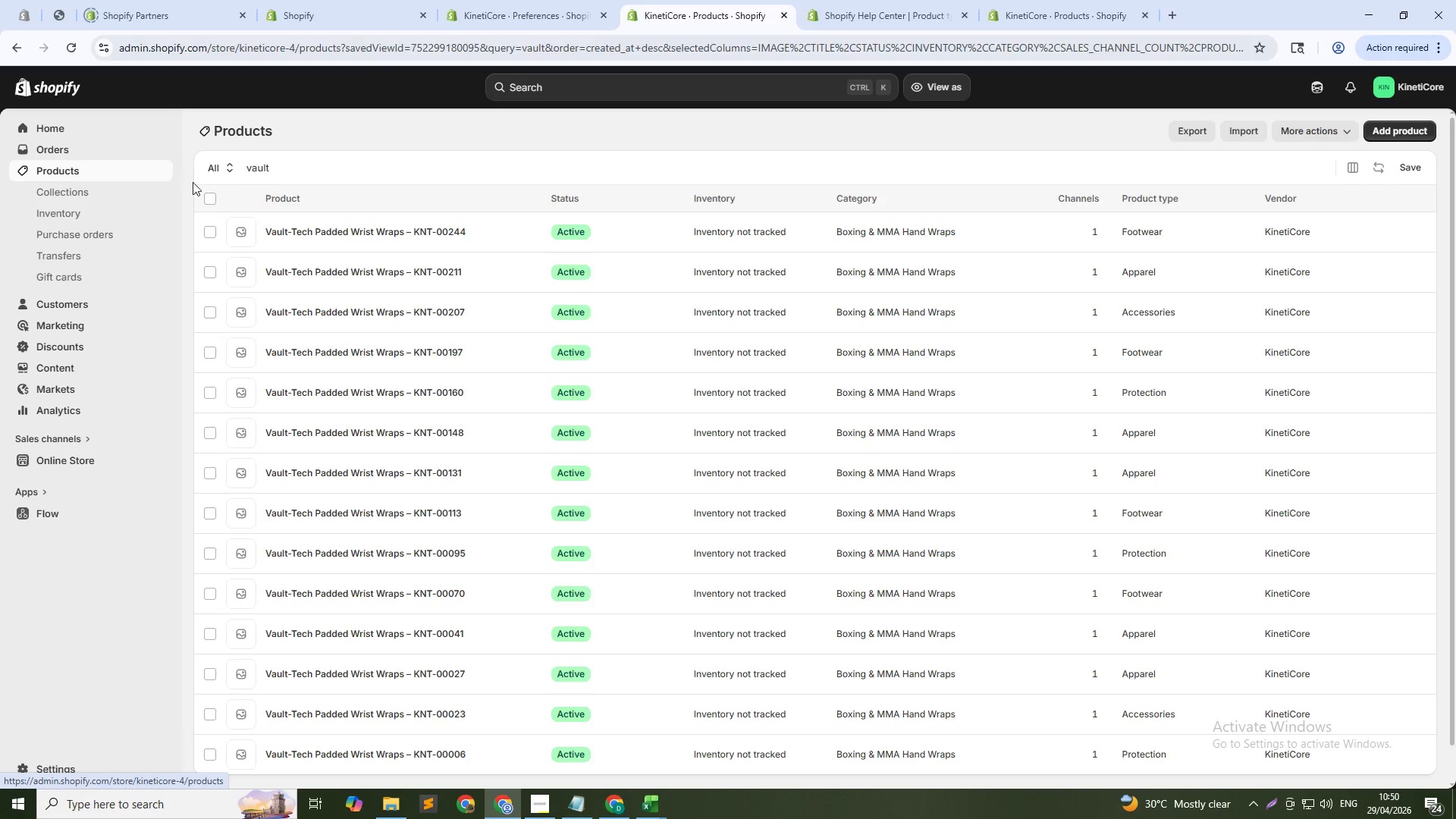 
double_click([55, 171])
 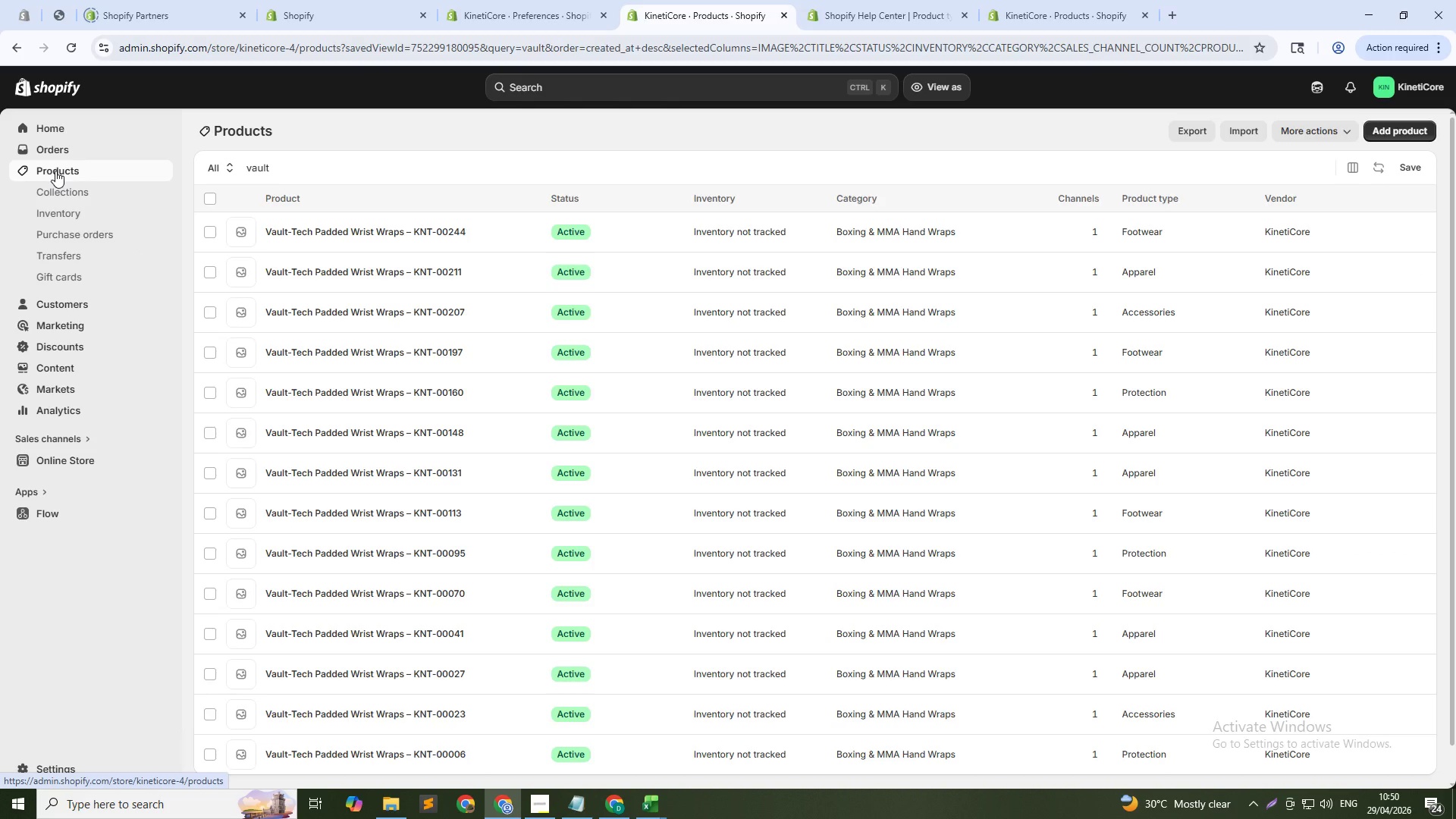 
left_click([55, 171])
 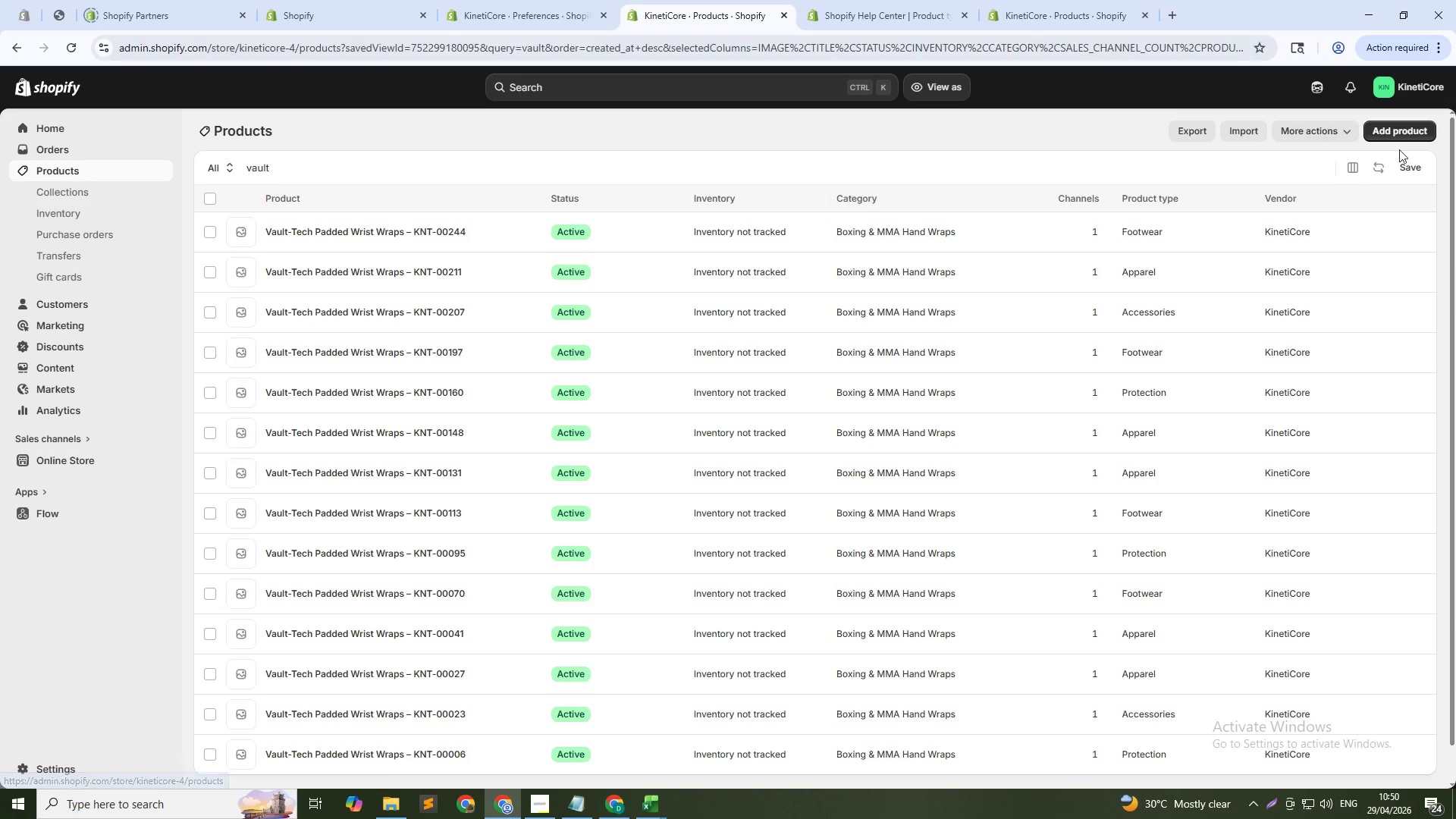 
left_click([1403, 124])
 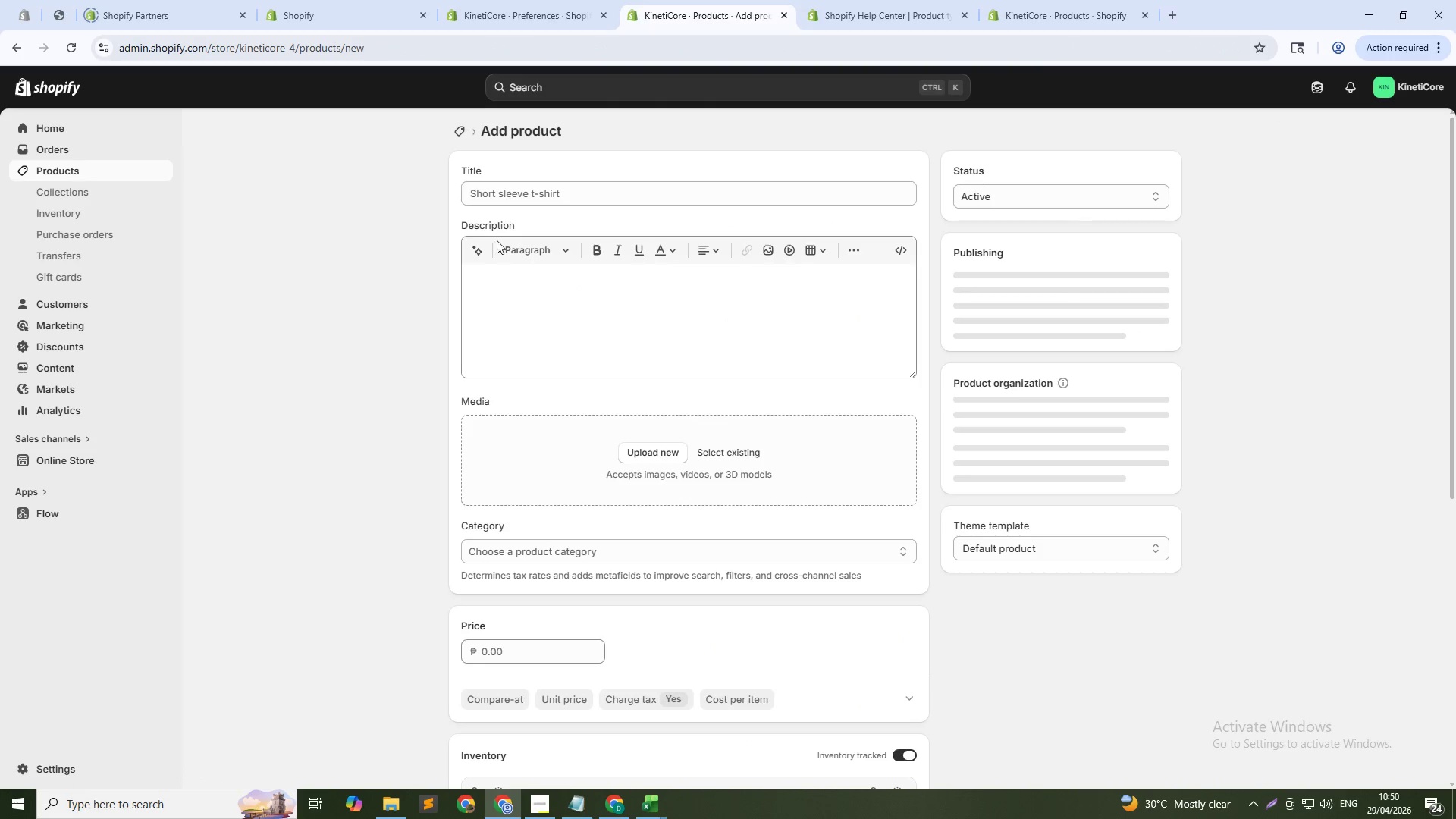 
left_click([520, 199])
 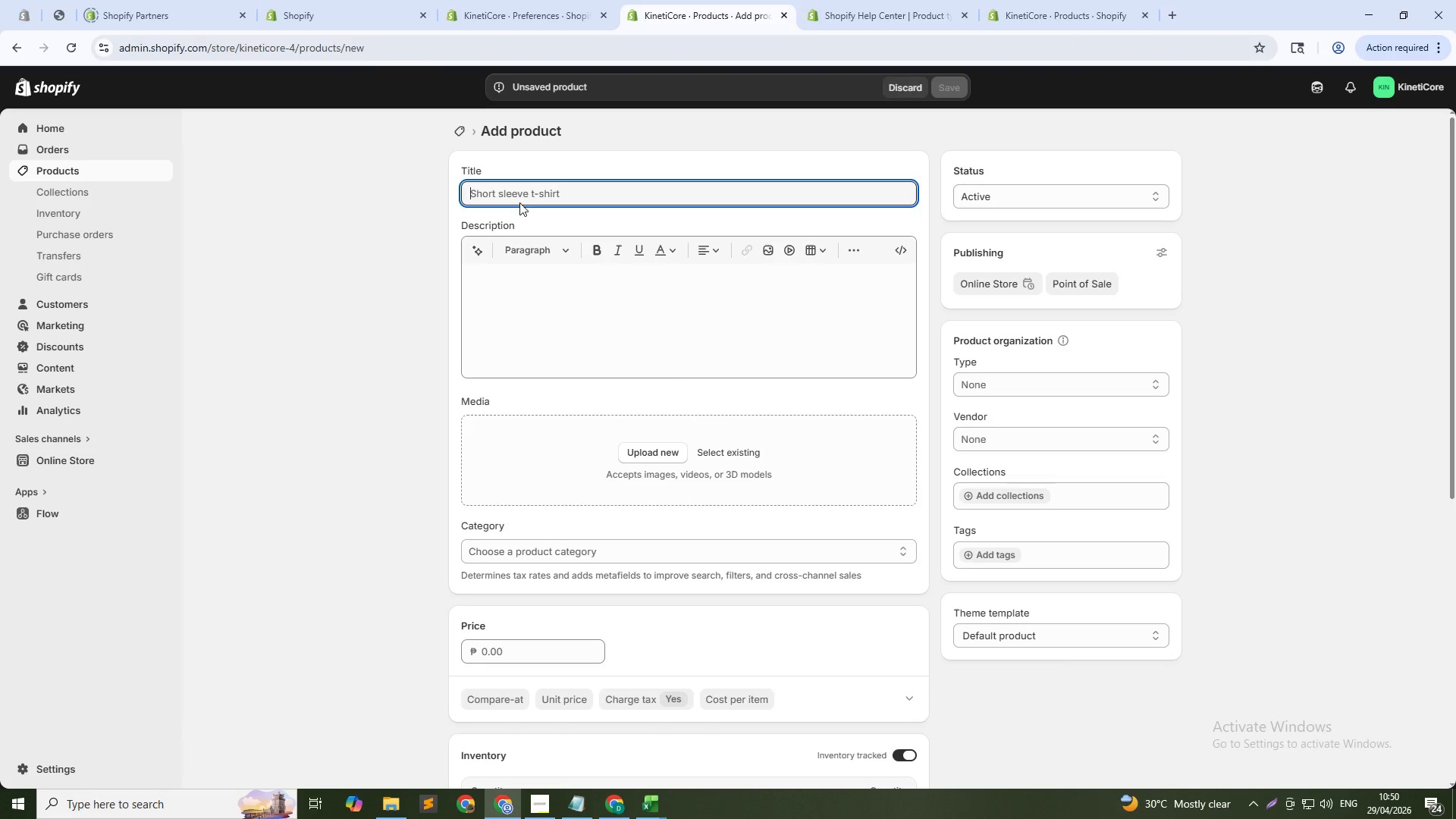 
key(CapsLock)
 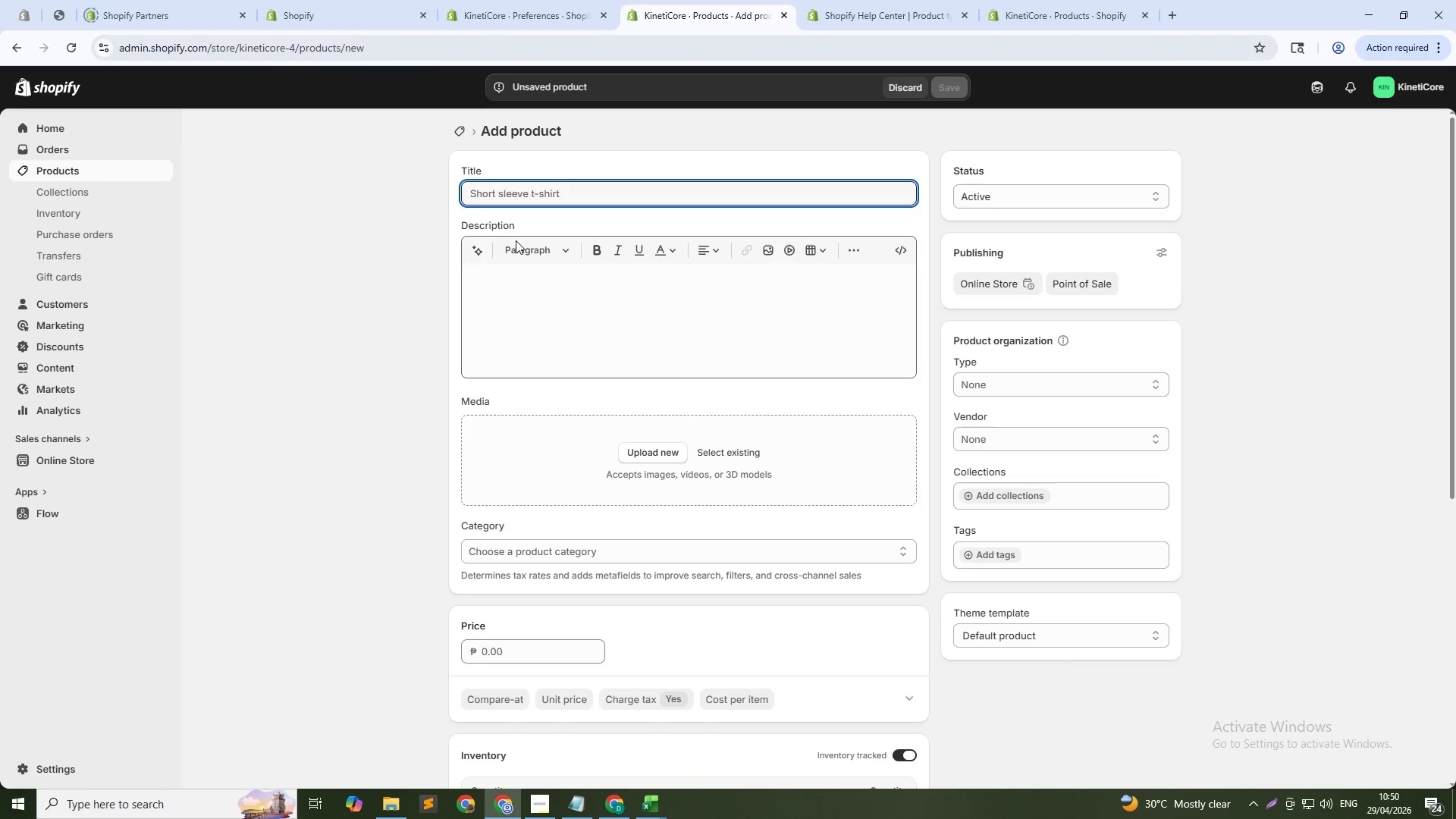 
type(Apex)